 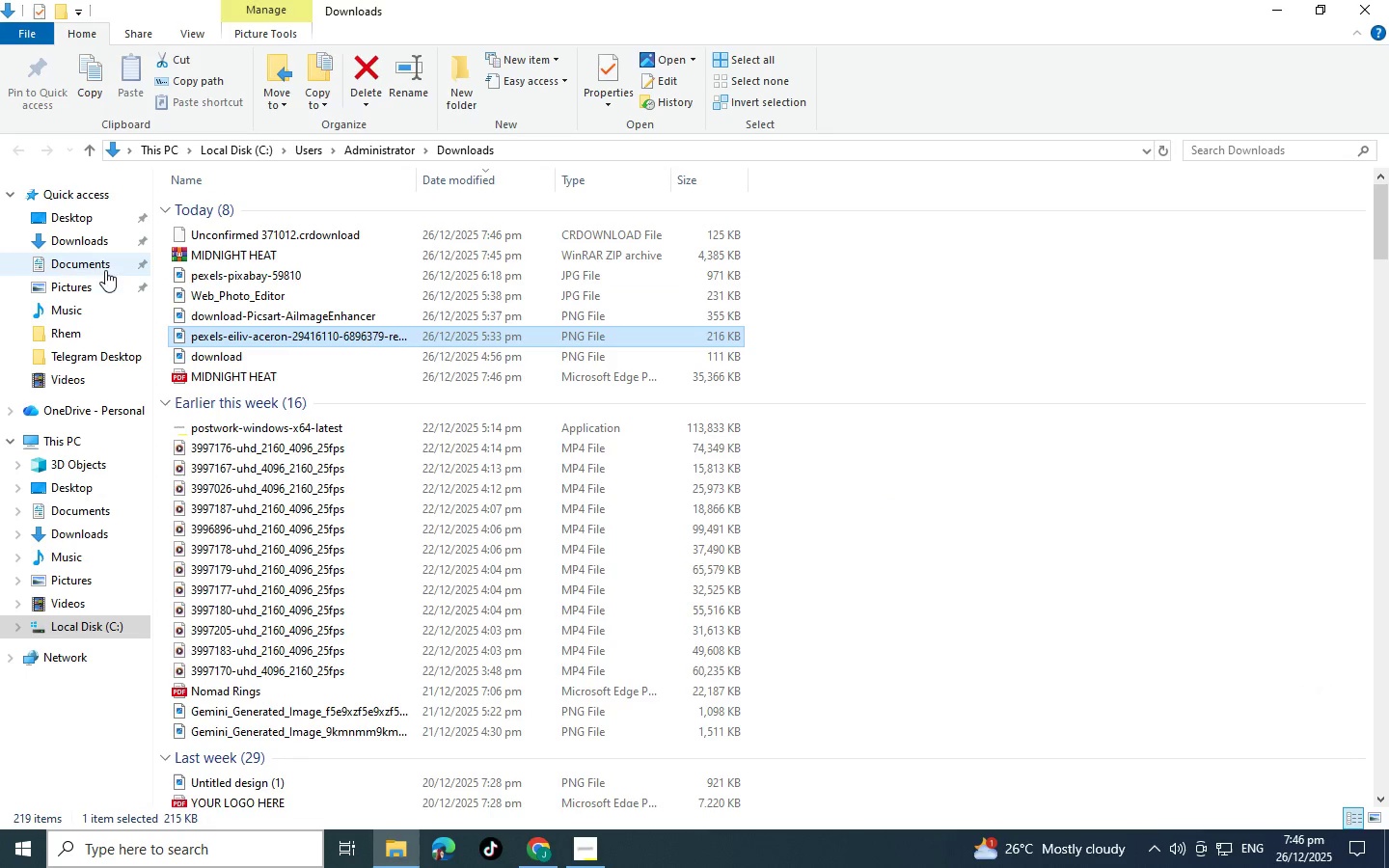 
left_click([82, 236])
 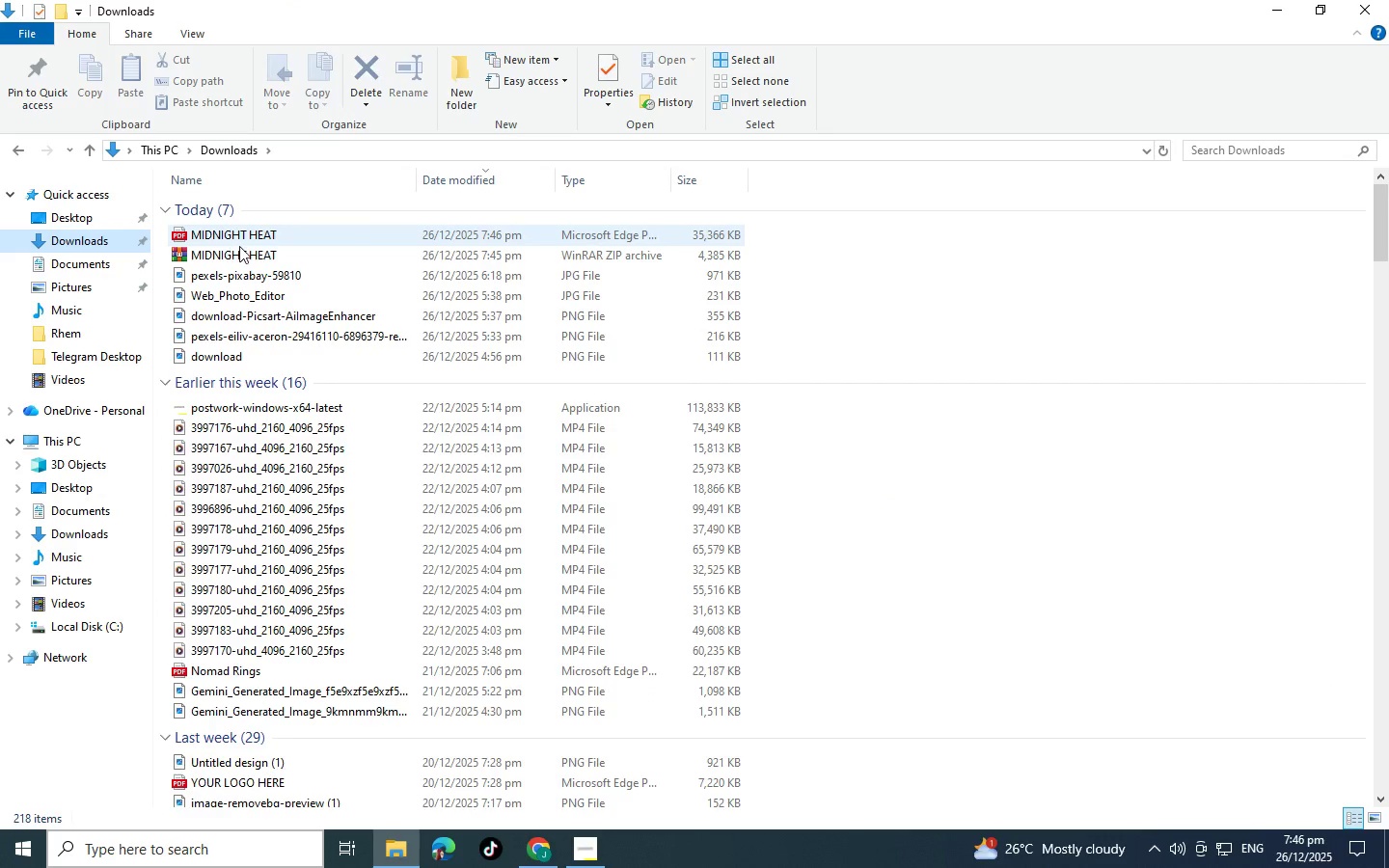 
left_click([243, 247])
 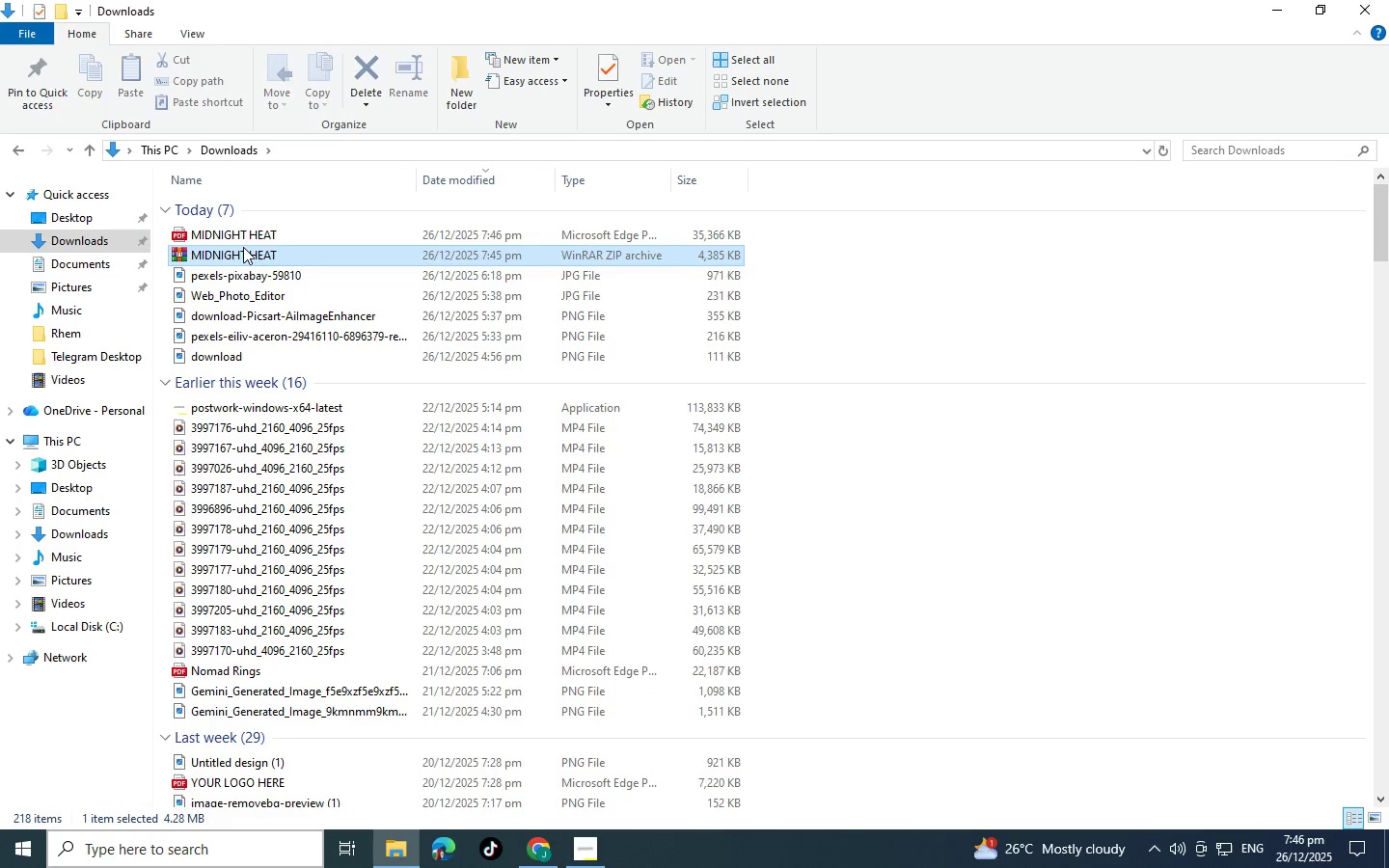 
right_click([243, 247])
 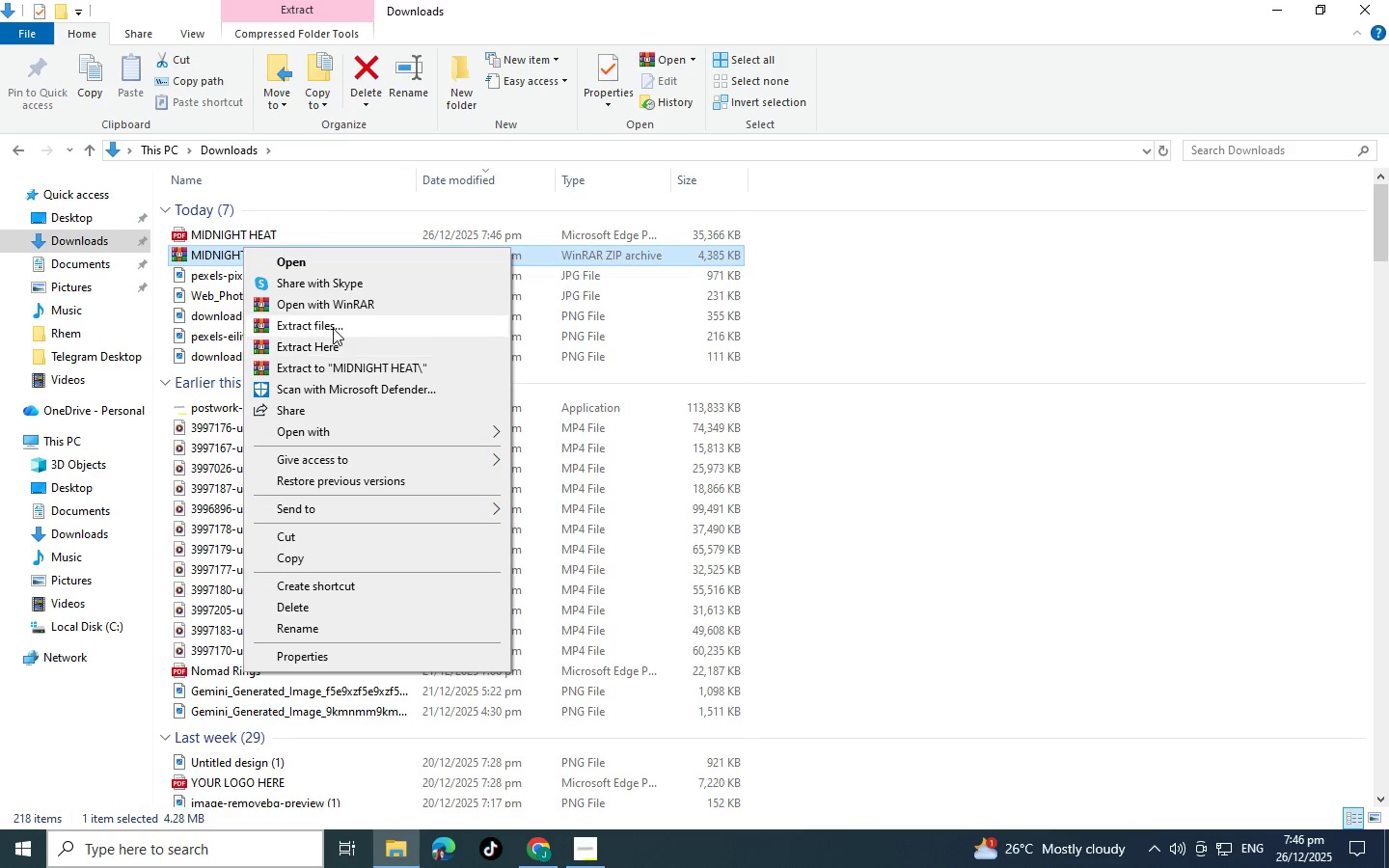 
left_click([345, 337])
 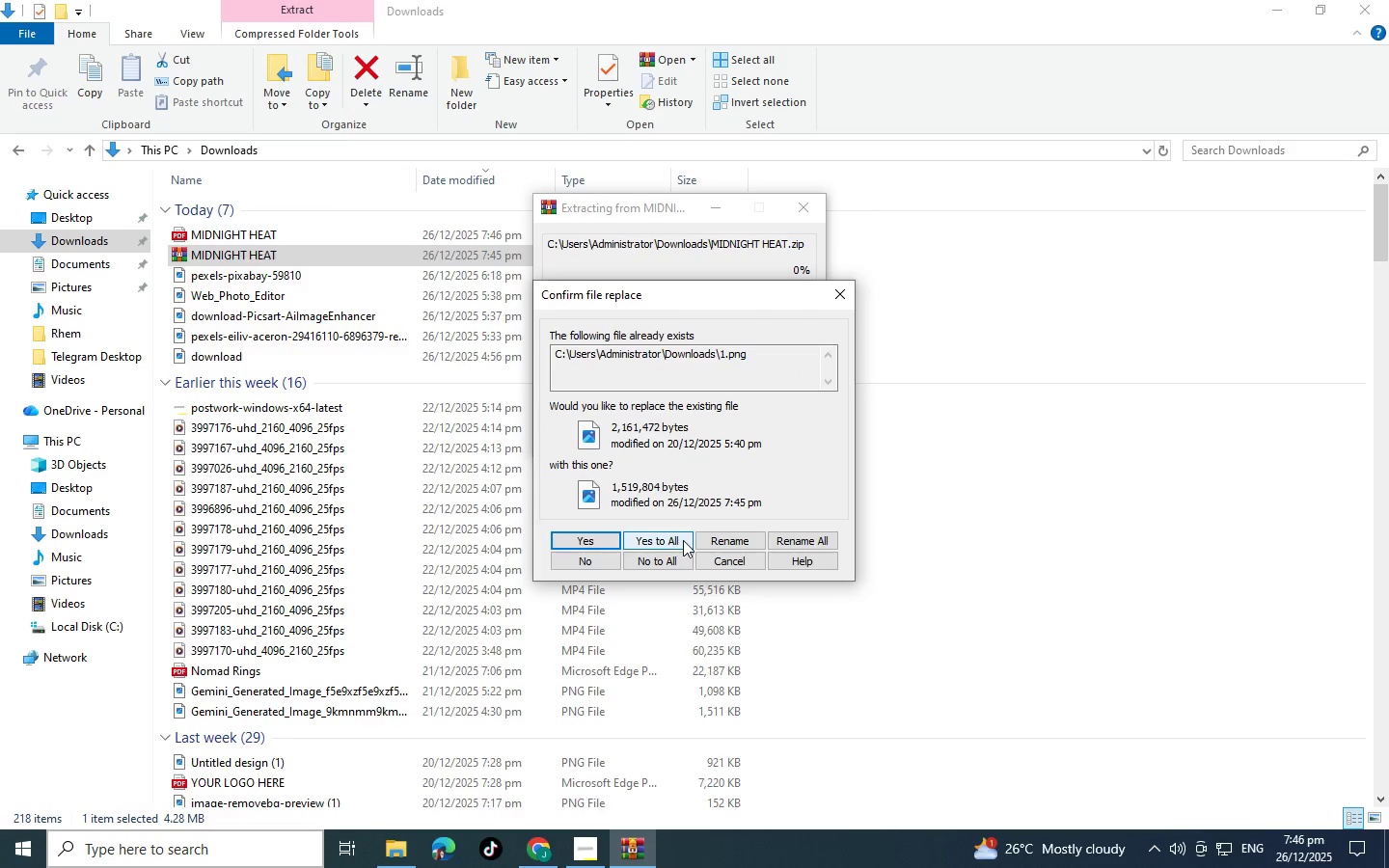 
wait(6.44)
 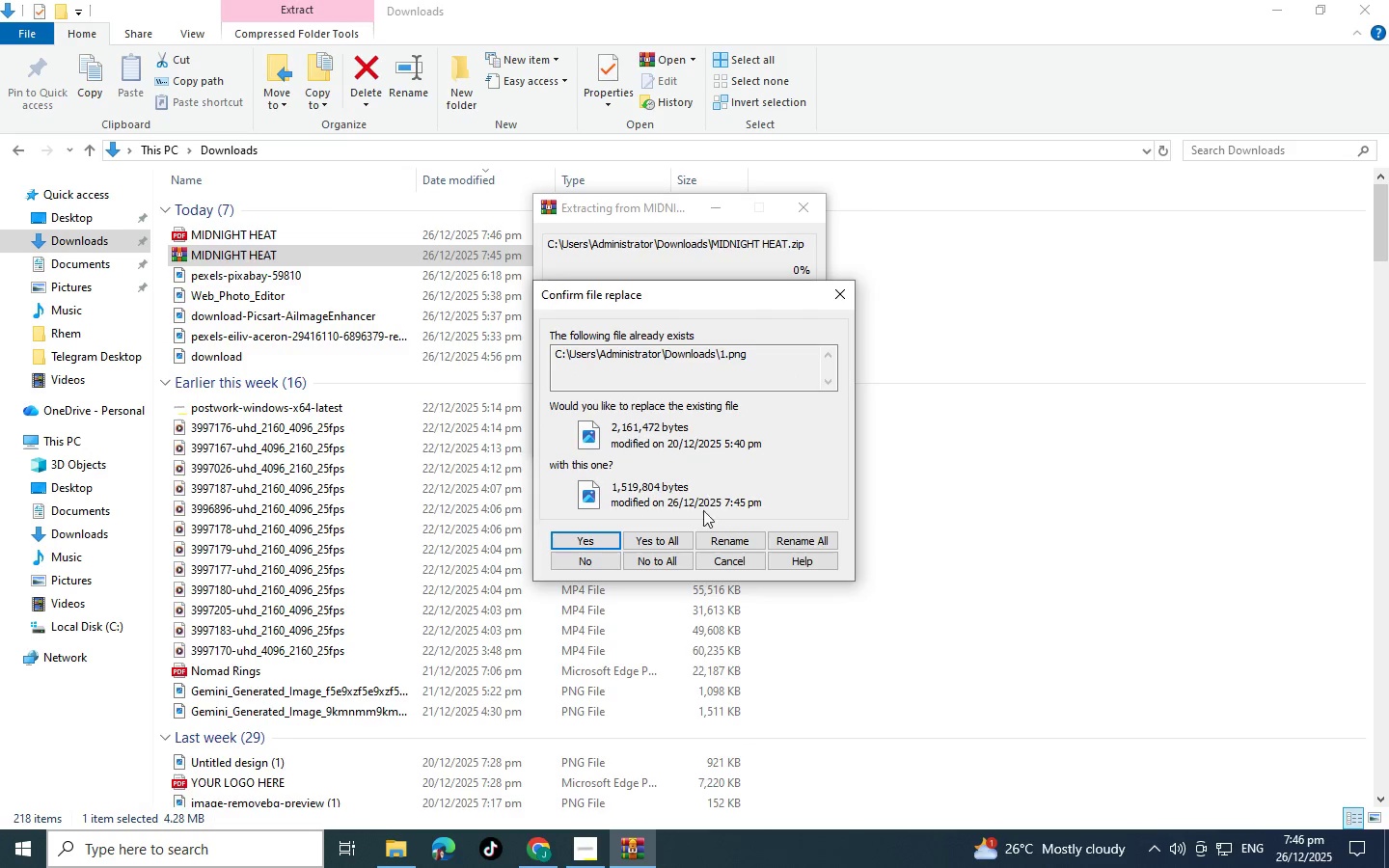 
left_click([706, 544])
 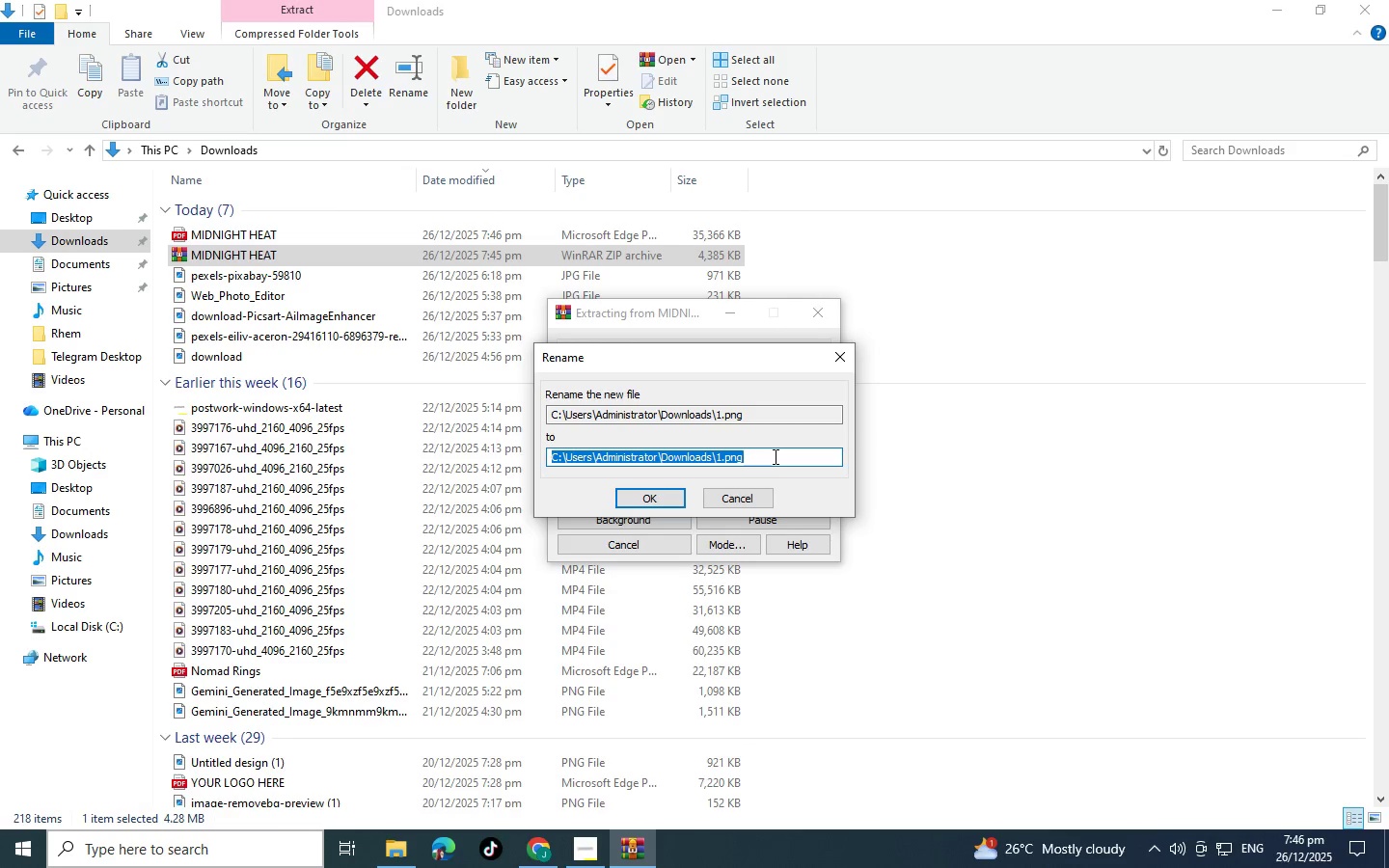 
left_click([774, 456])
 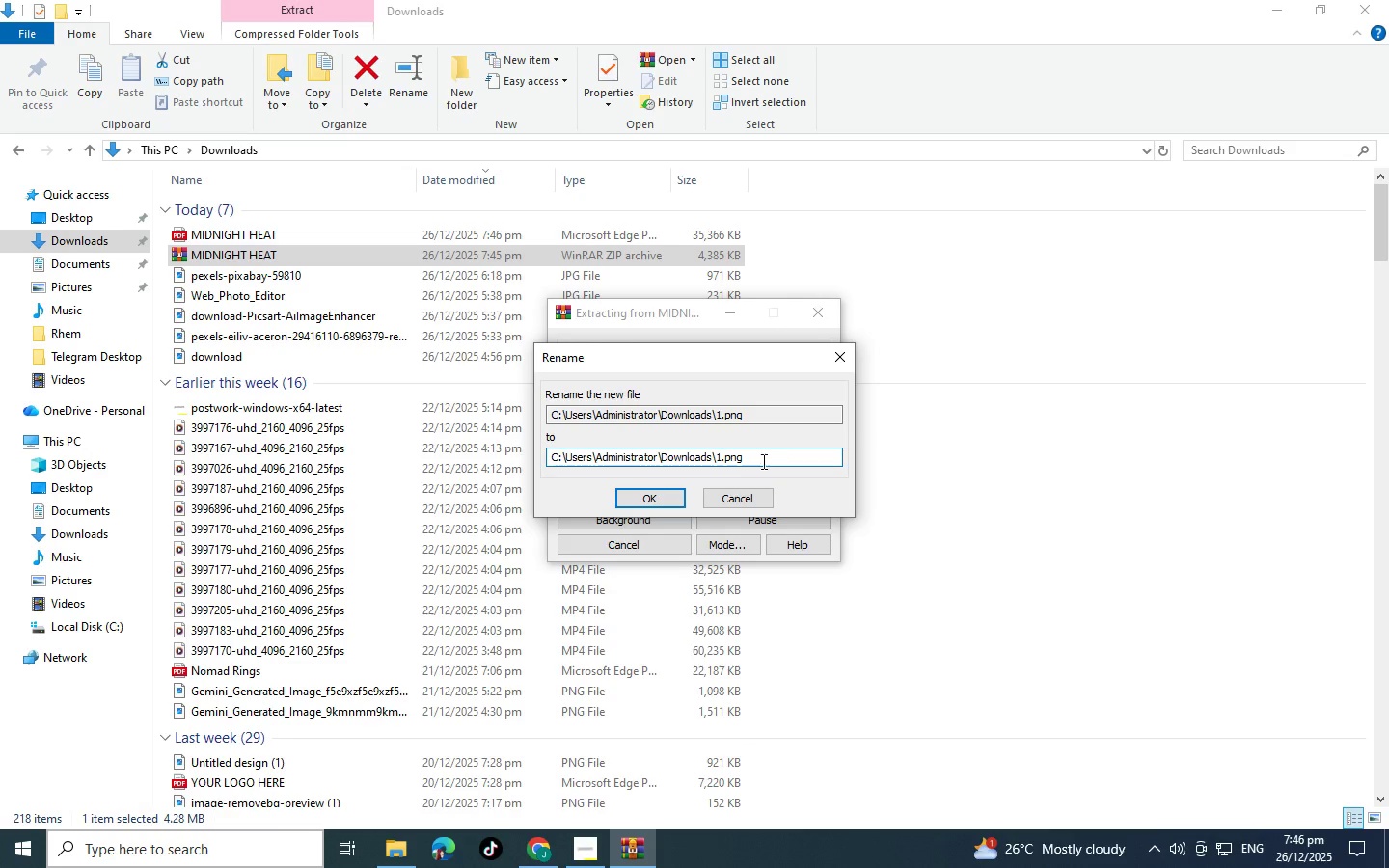 
left_click_drag(start_coordinate=[762, 461], to_coordinate=[716, 463])
 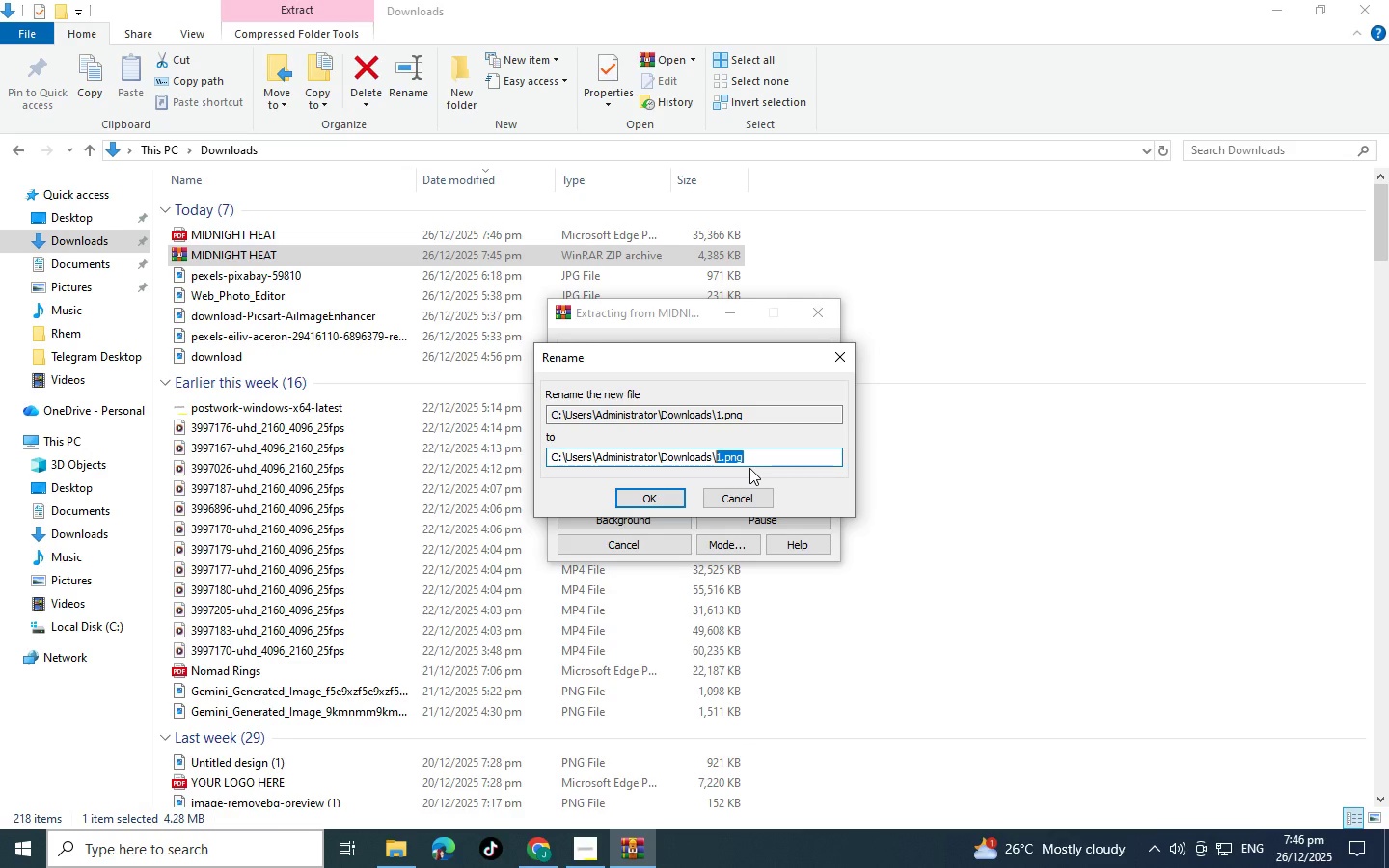 
key(Control+V)
 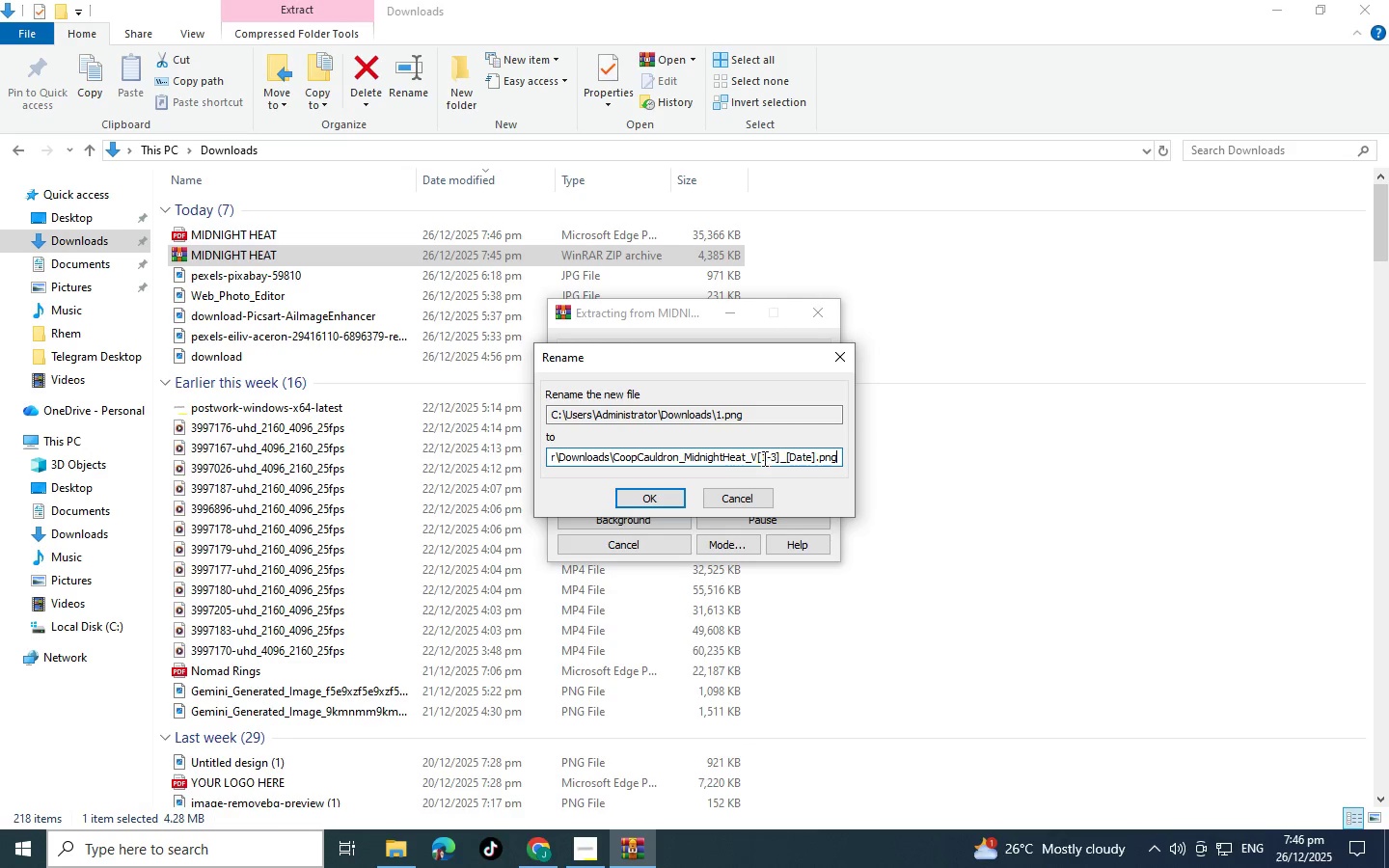 
left_click([645, 500])
 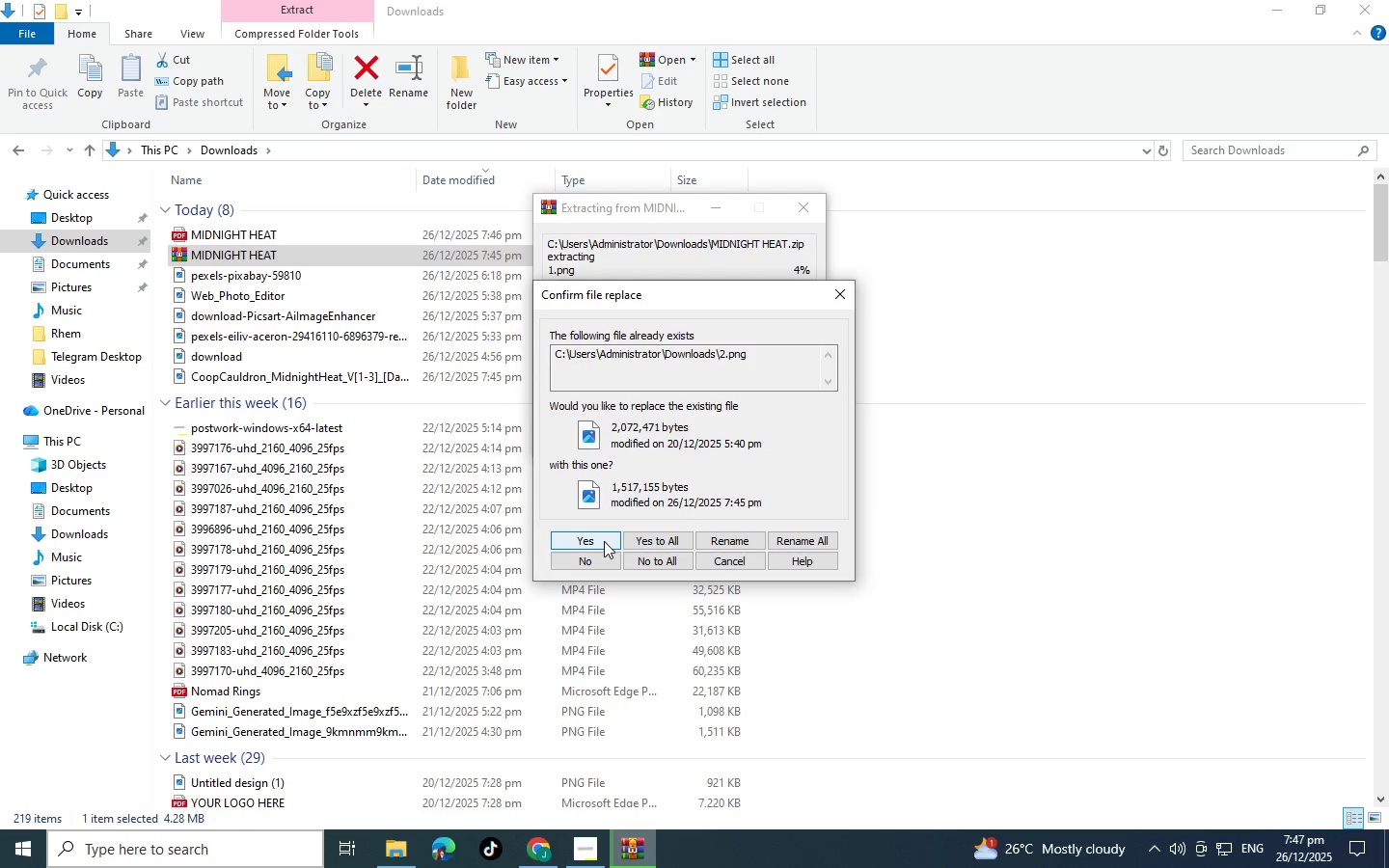 
left_click([712, 540])
 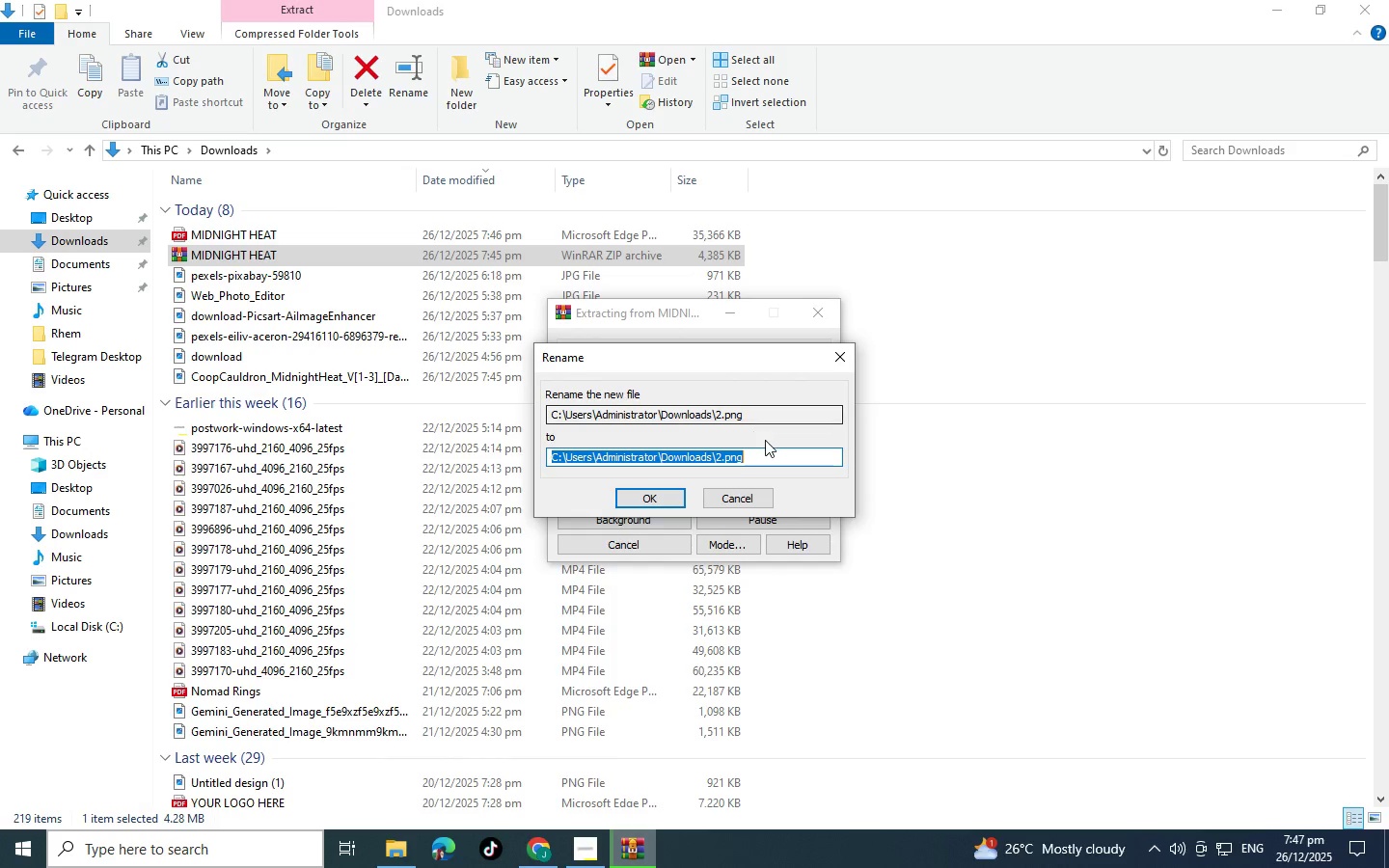 
left_click([767, 454])
 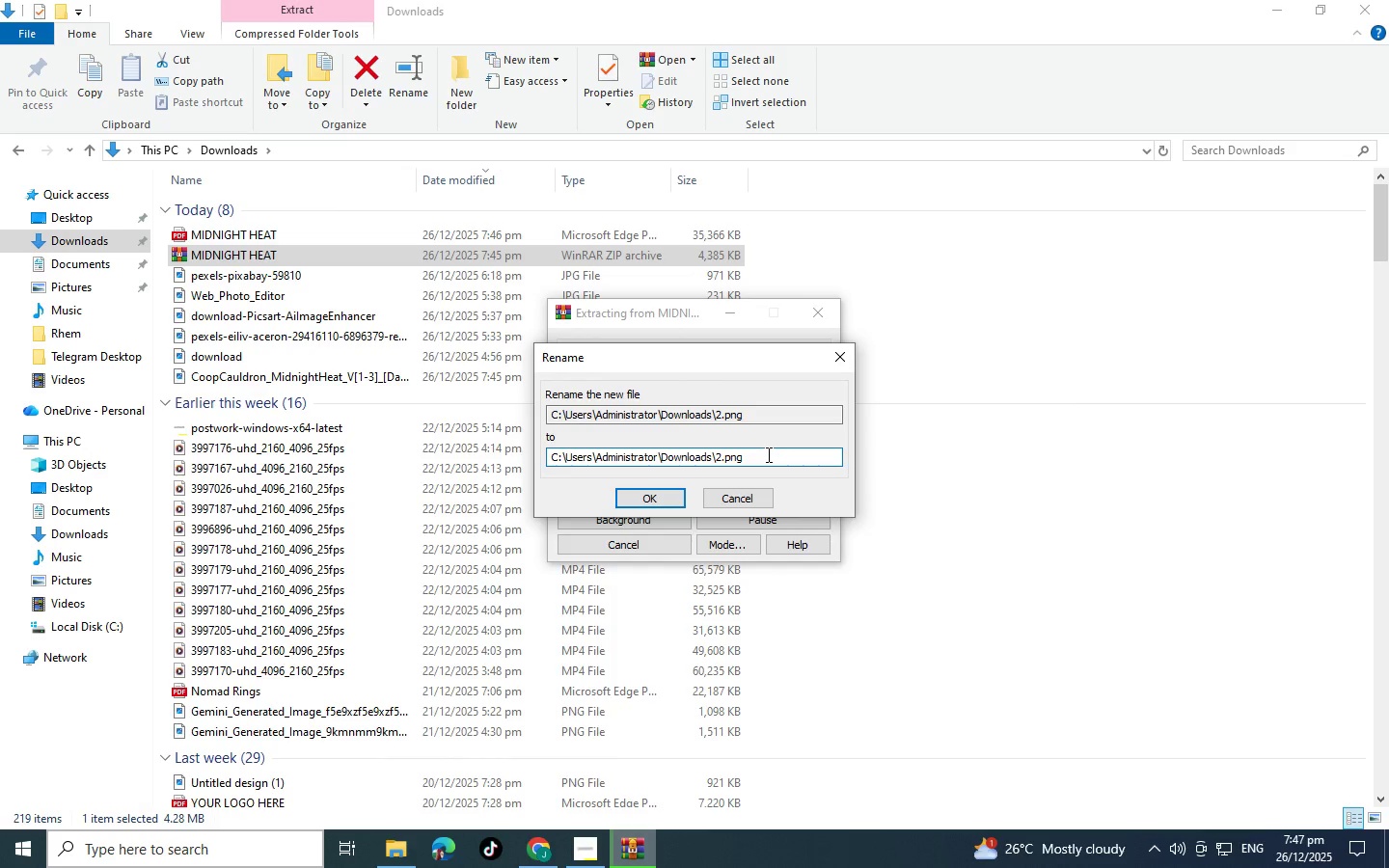 
left_click_drag(start_coordinate=[767, 454], to_coordinate=[734, 458])
 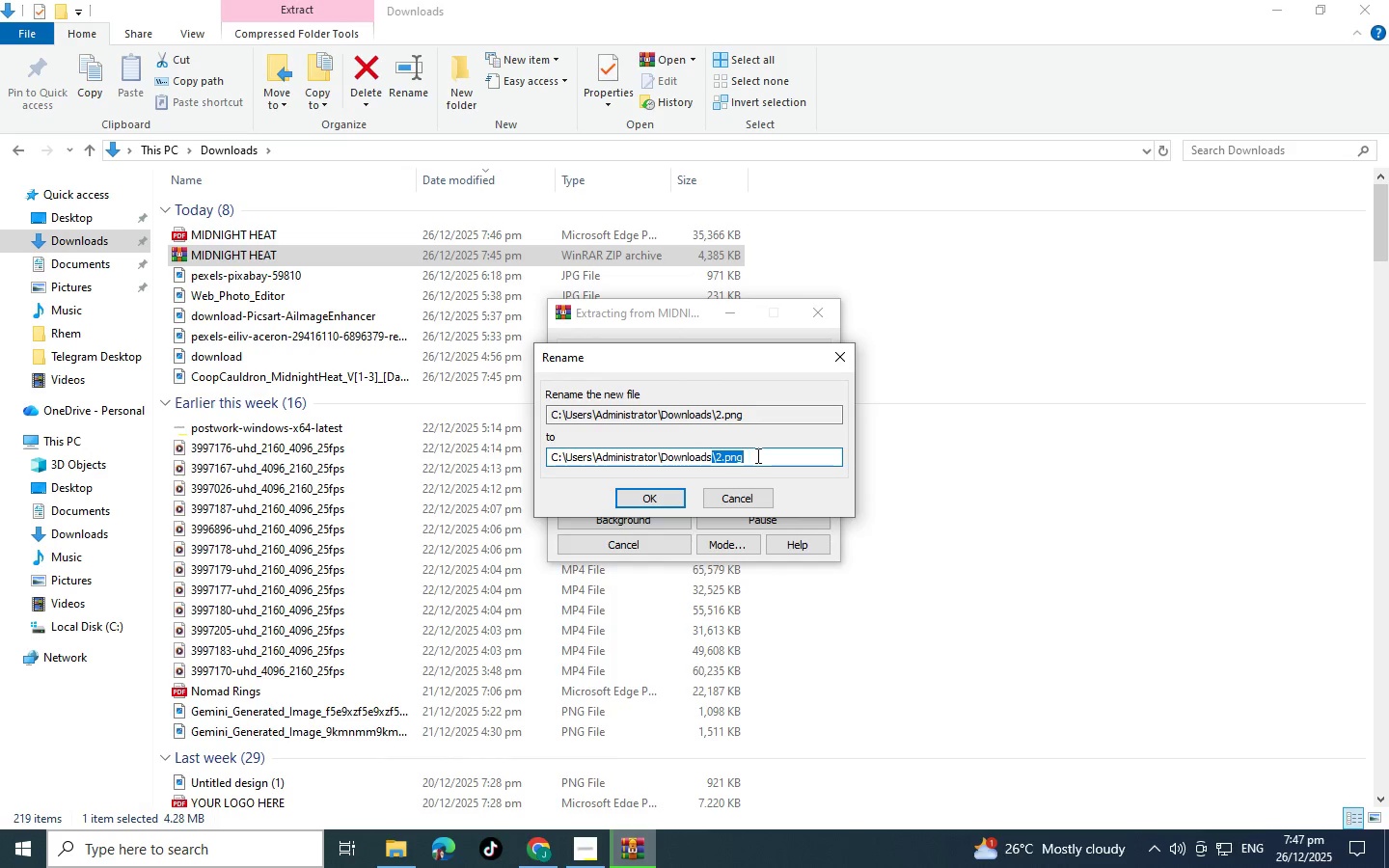 
left_click([756, 455])
 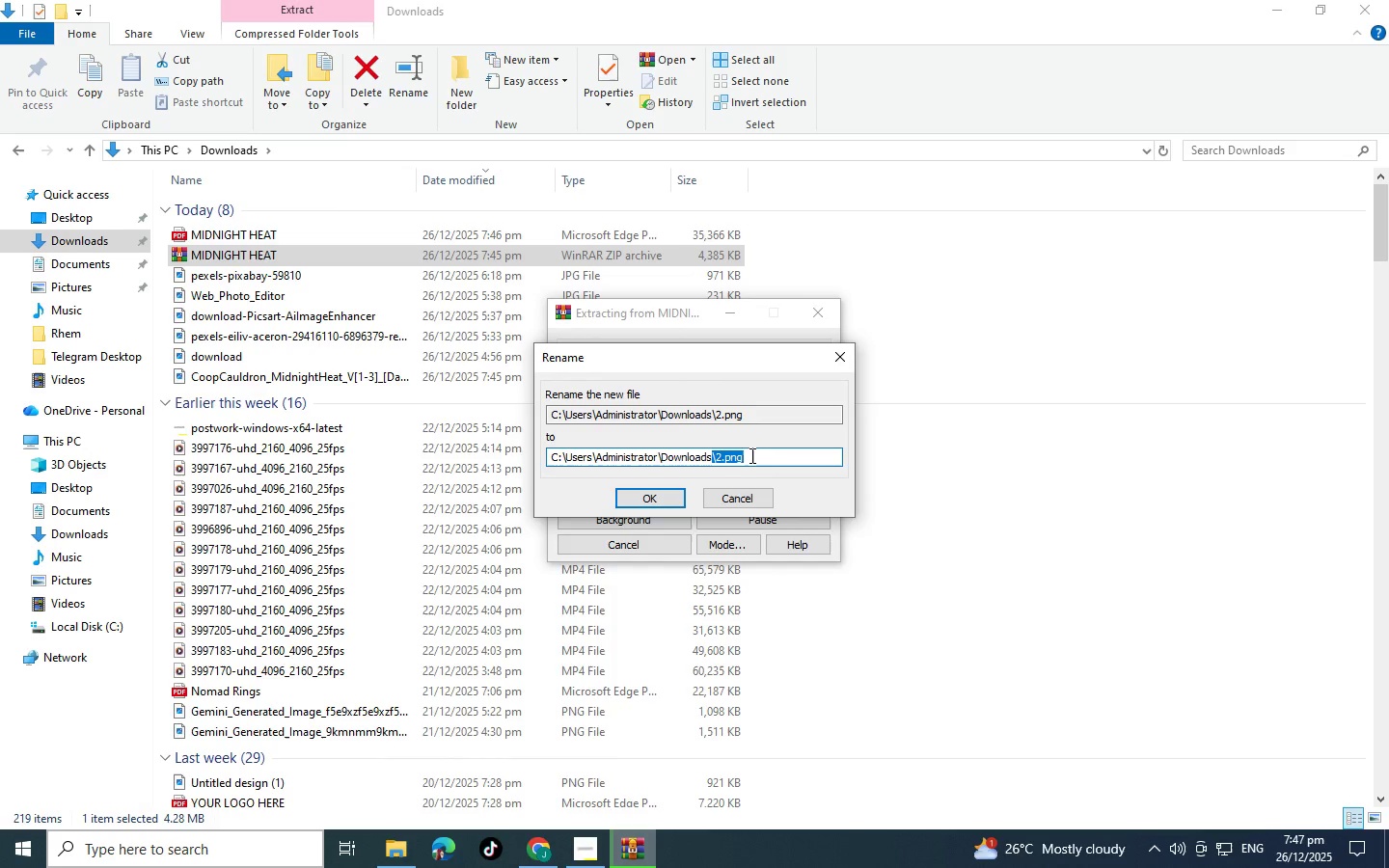 
left_click_drag(start_coordinate=[756, 455], to_coordinate=[727, 459])
 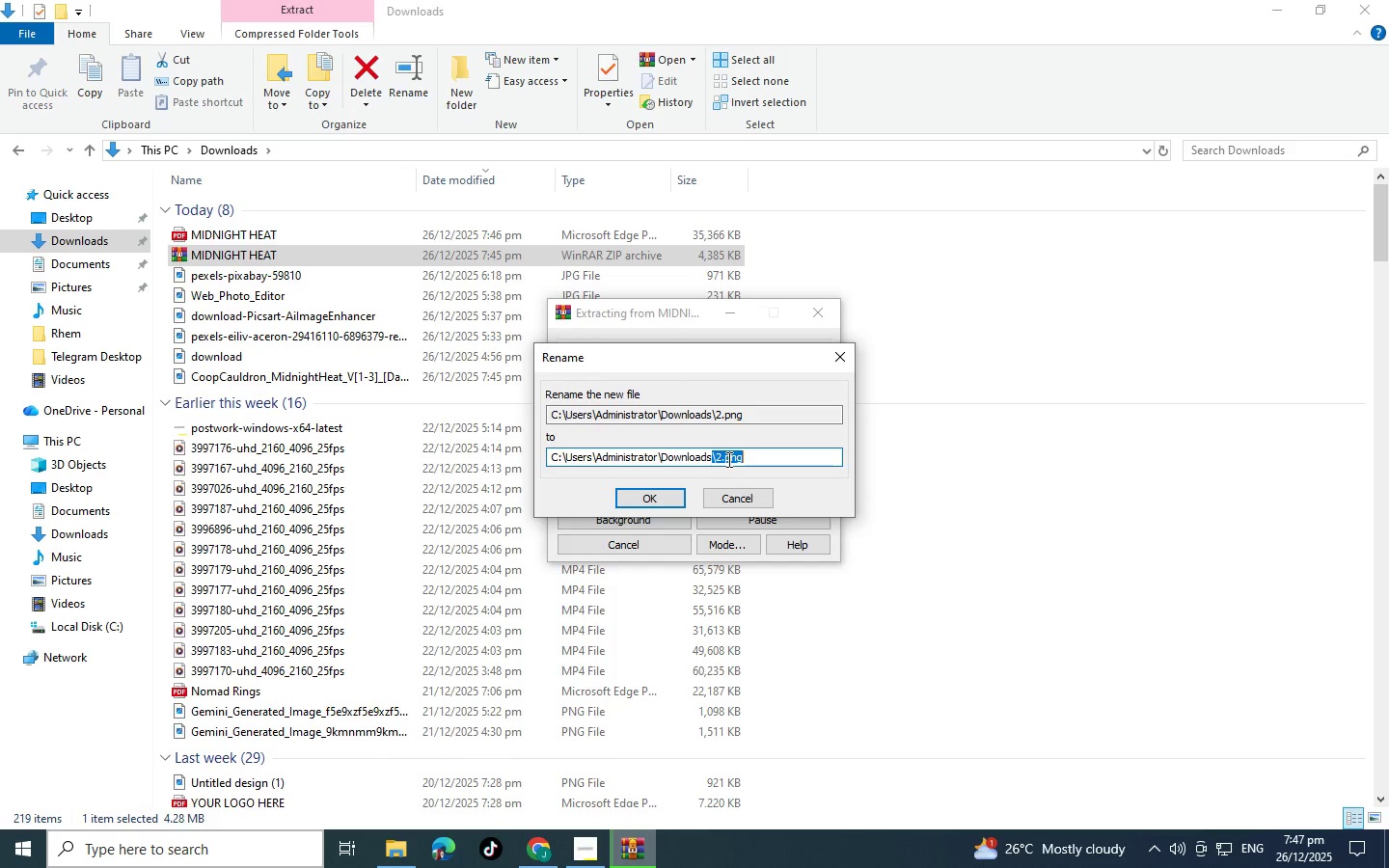 
key(Control+V)
 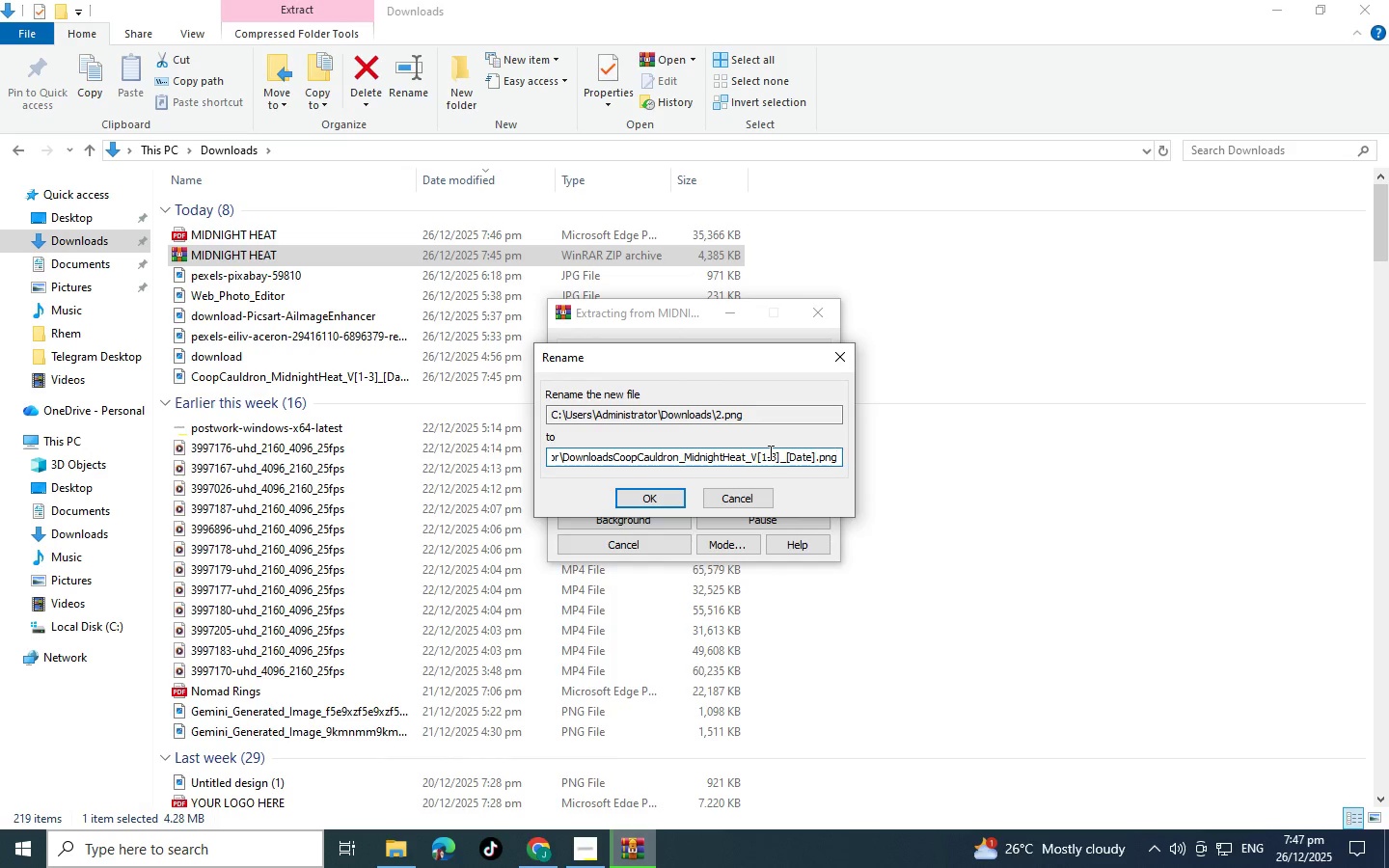 
left_click([776, 454])
 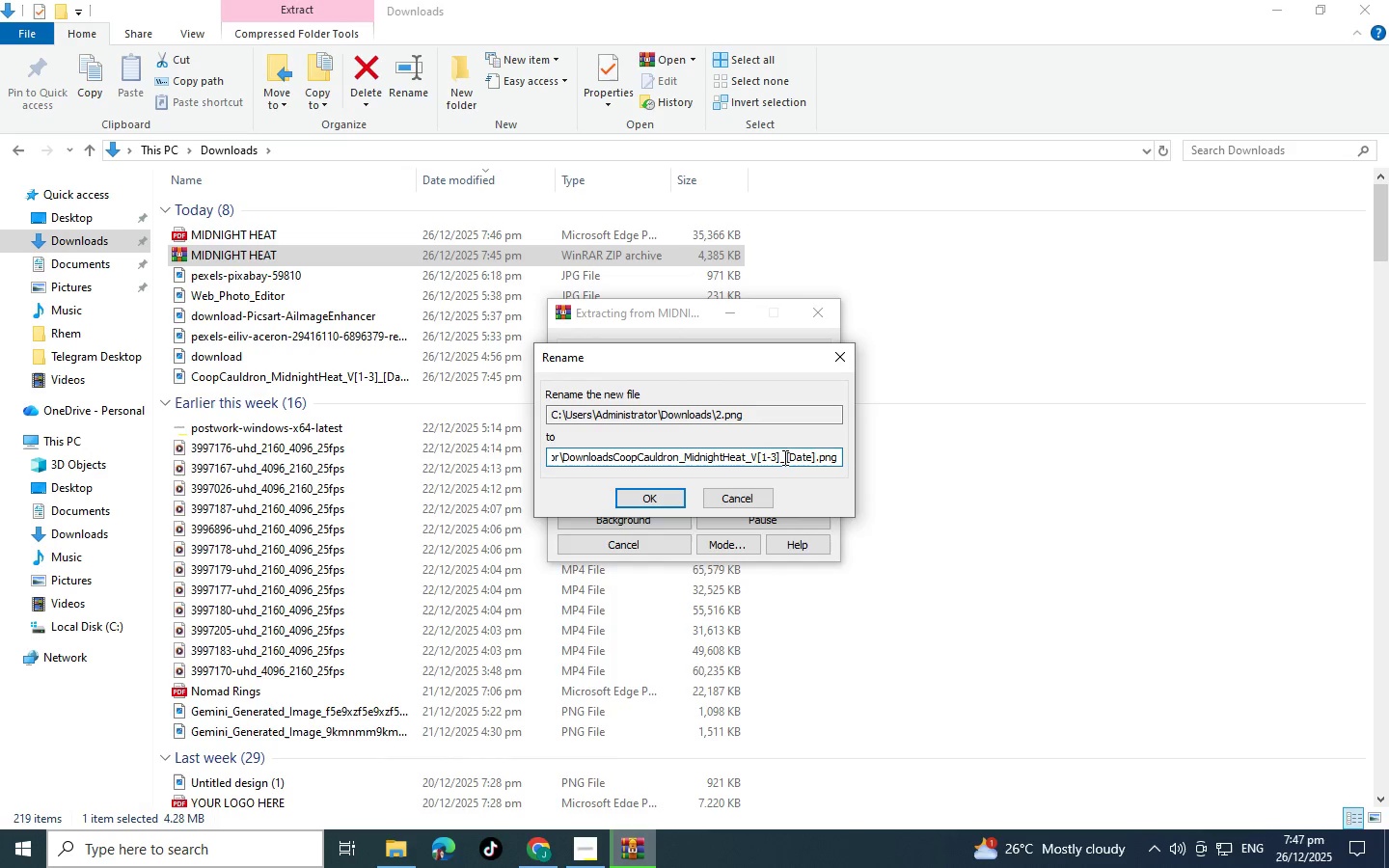 
key(Backspace)
 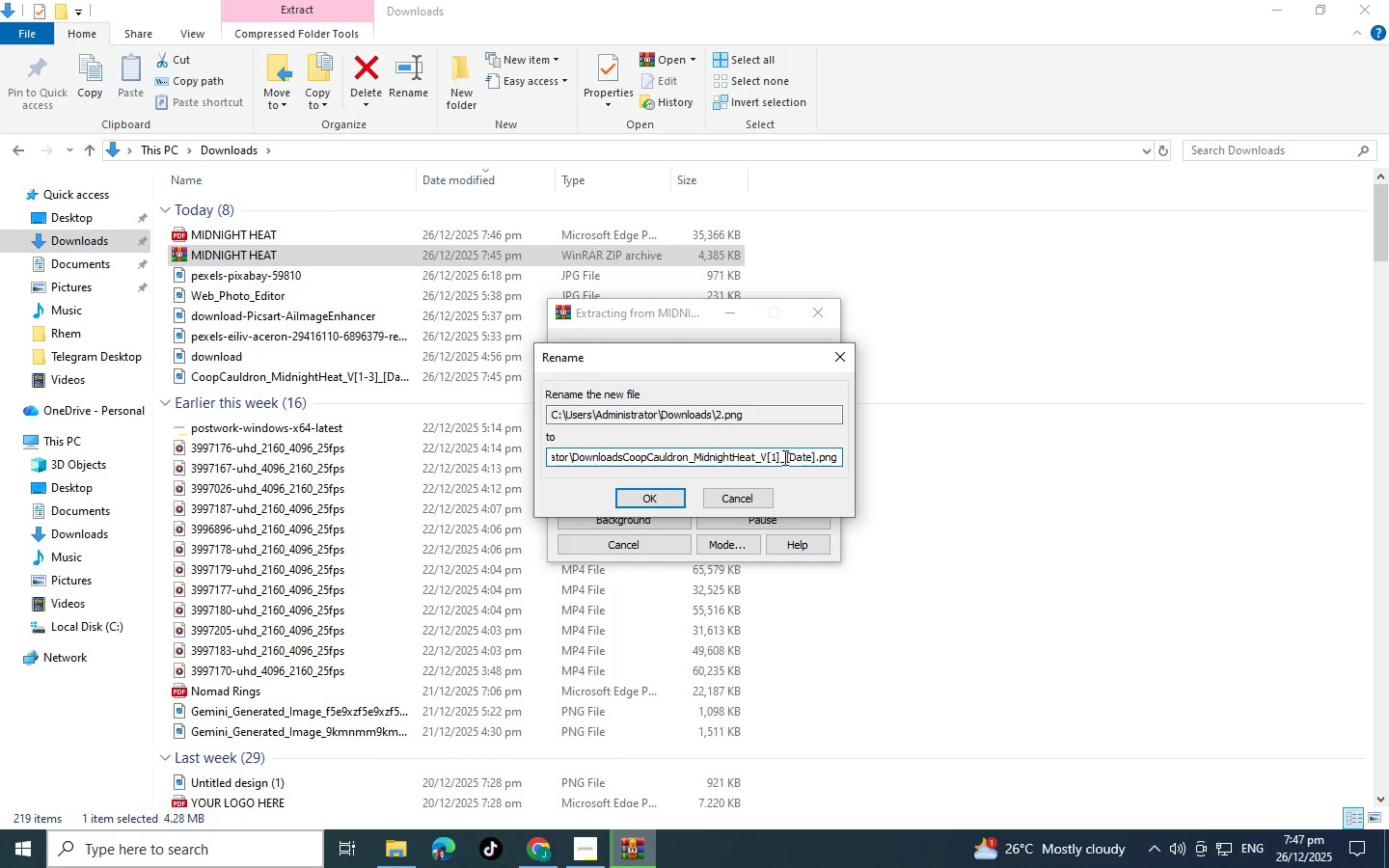 
key(Backspace)
 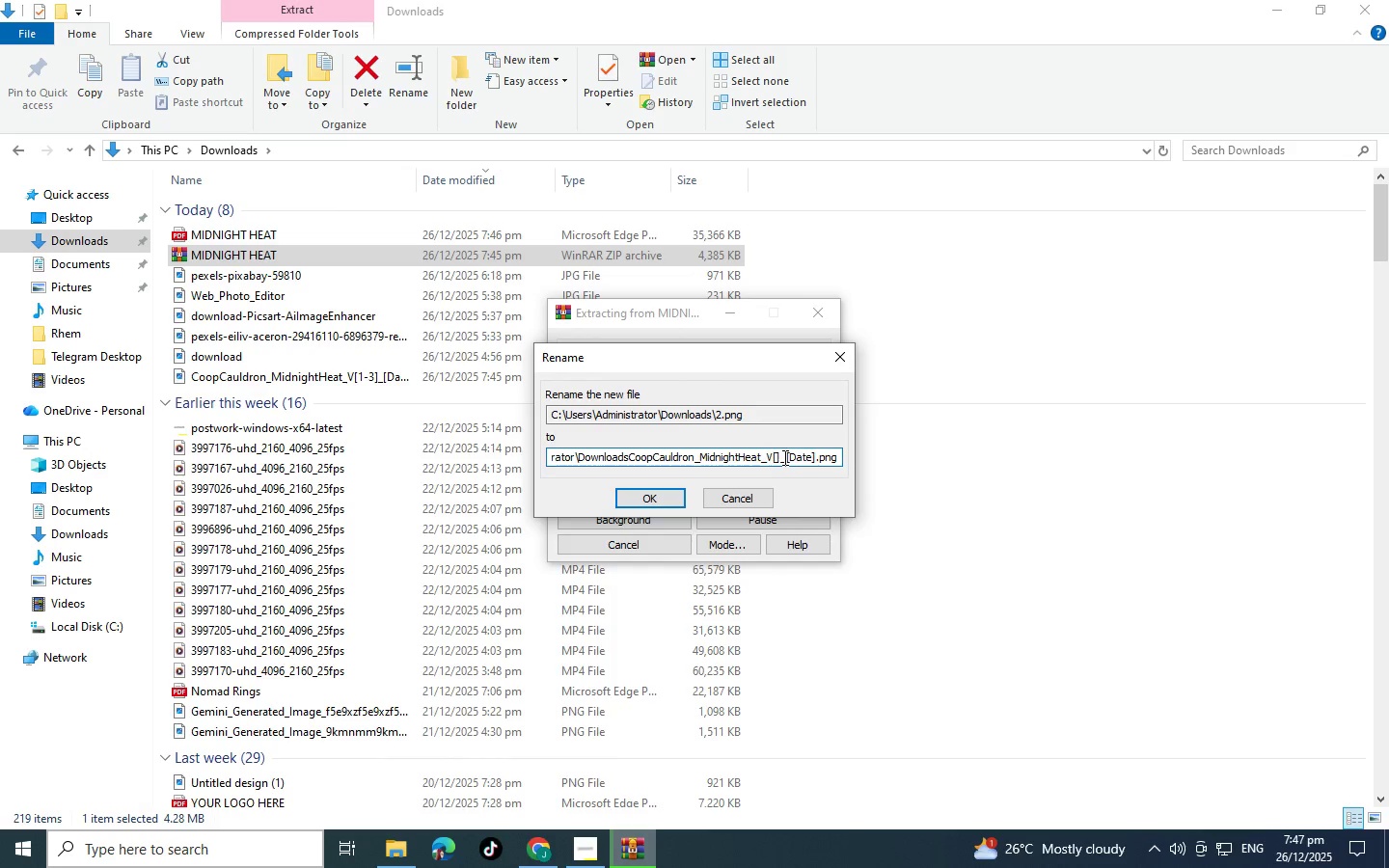 
key(Backspace)
 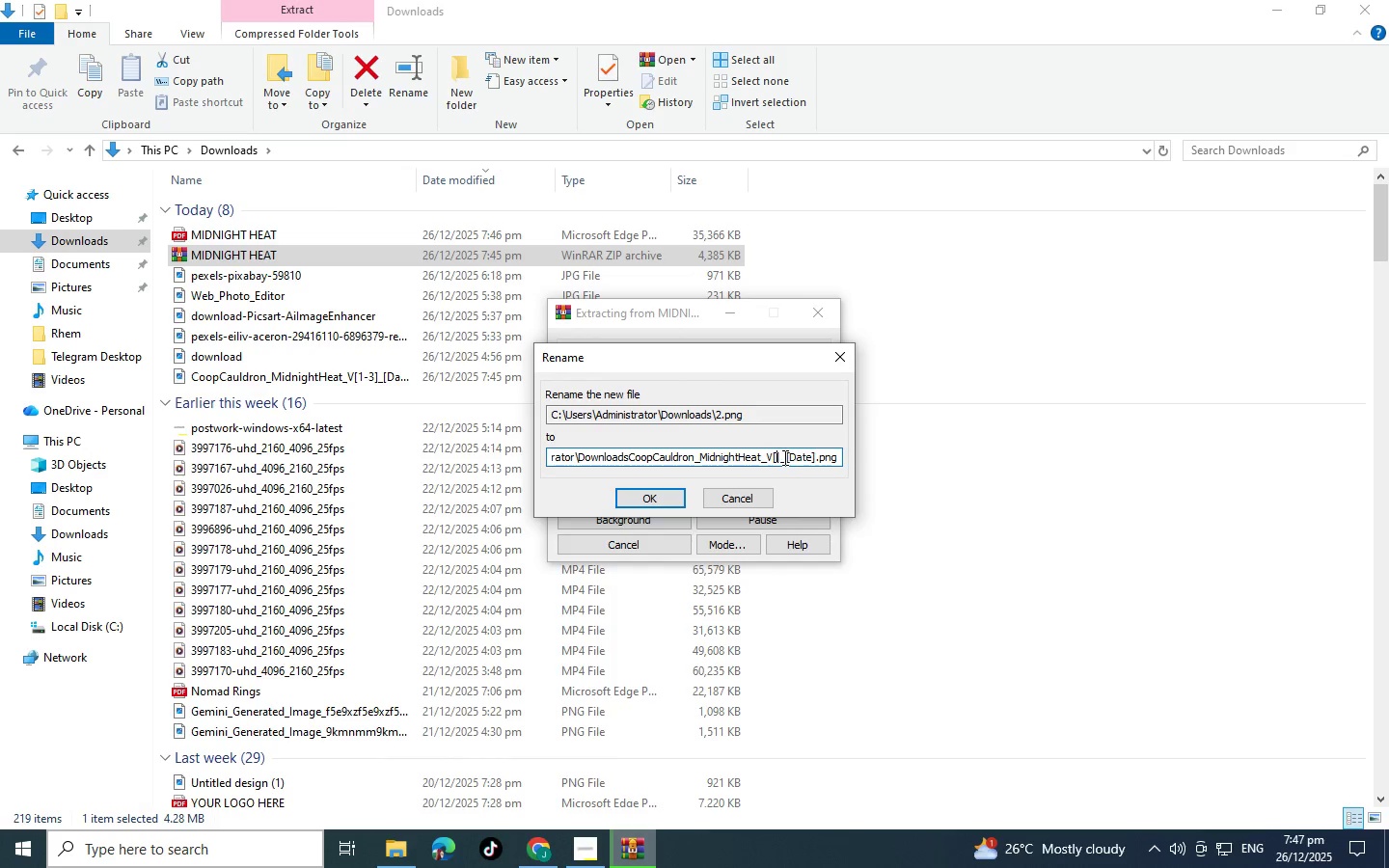 
key(Numpad2)
 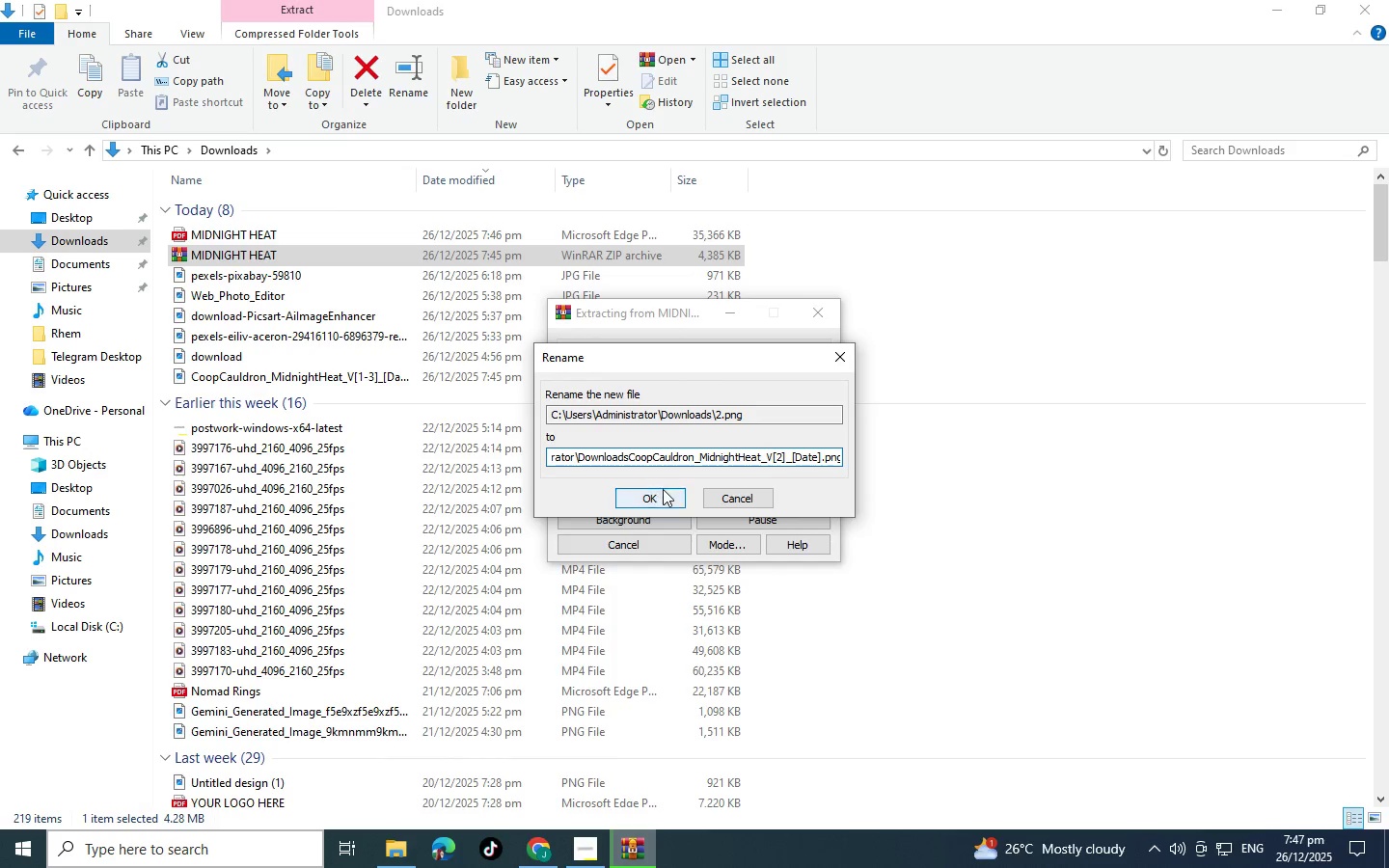 
left_click([665, 492])
 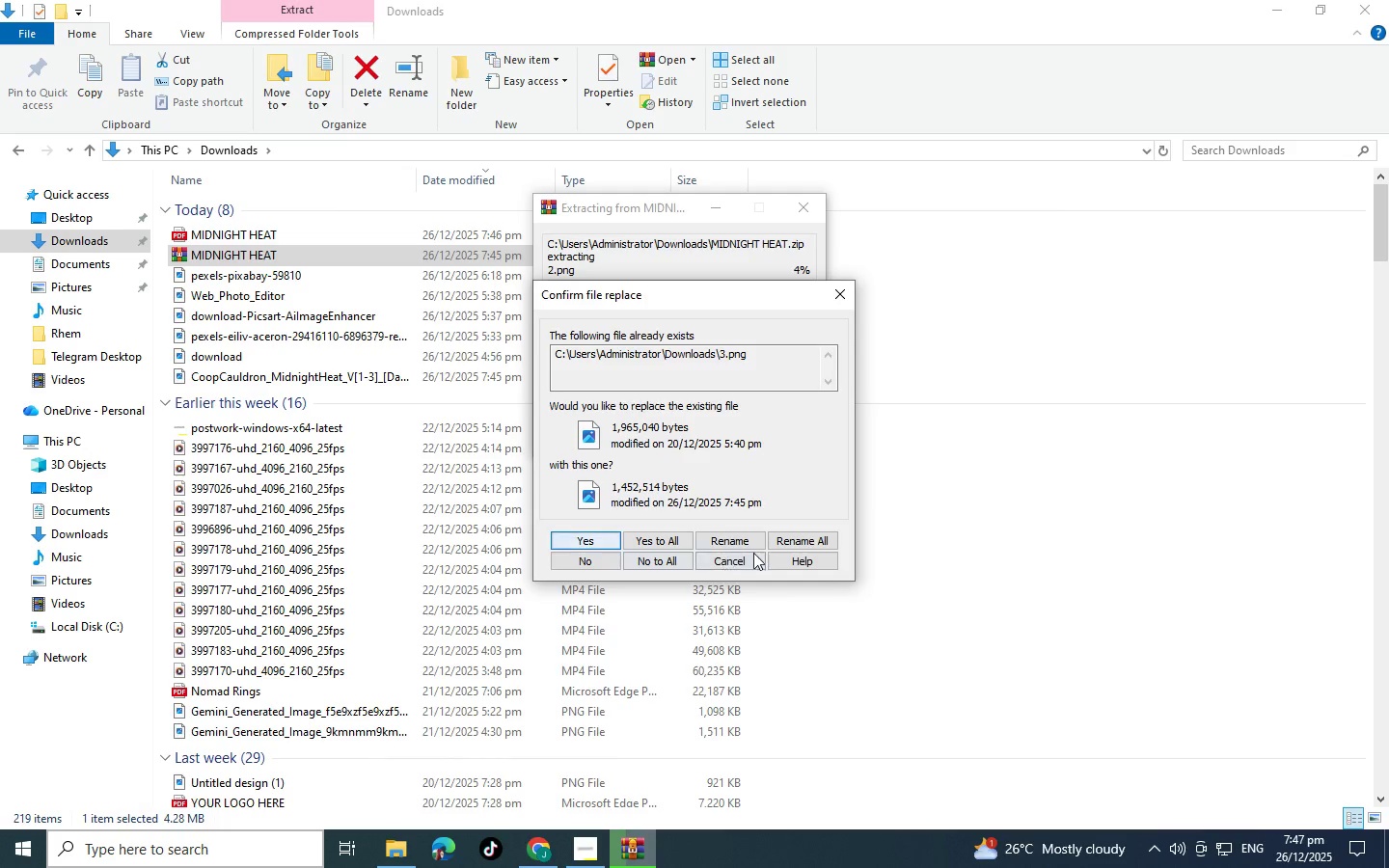 
left_click([717, 536])
 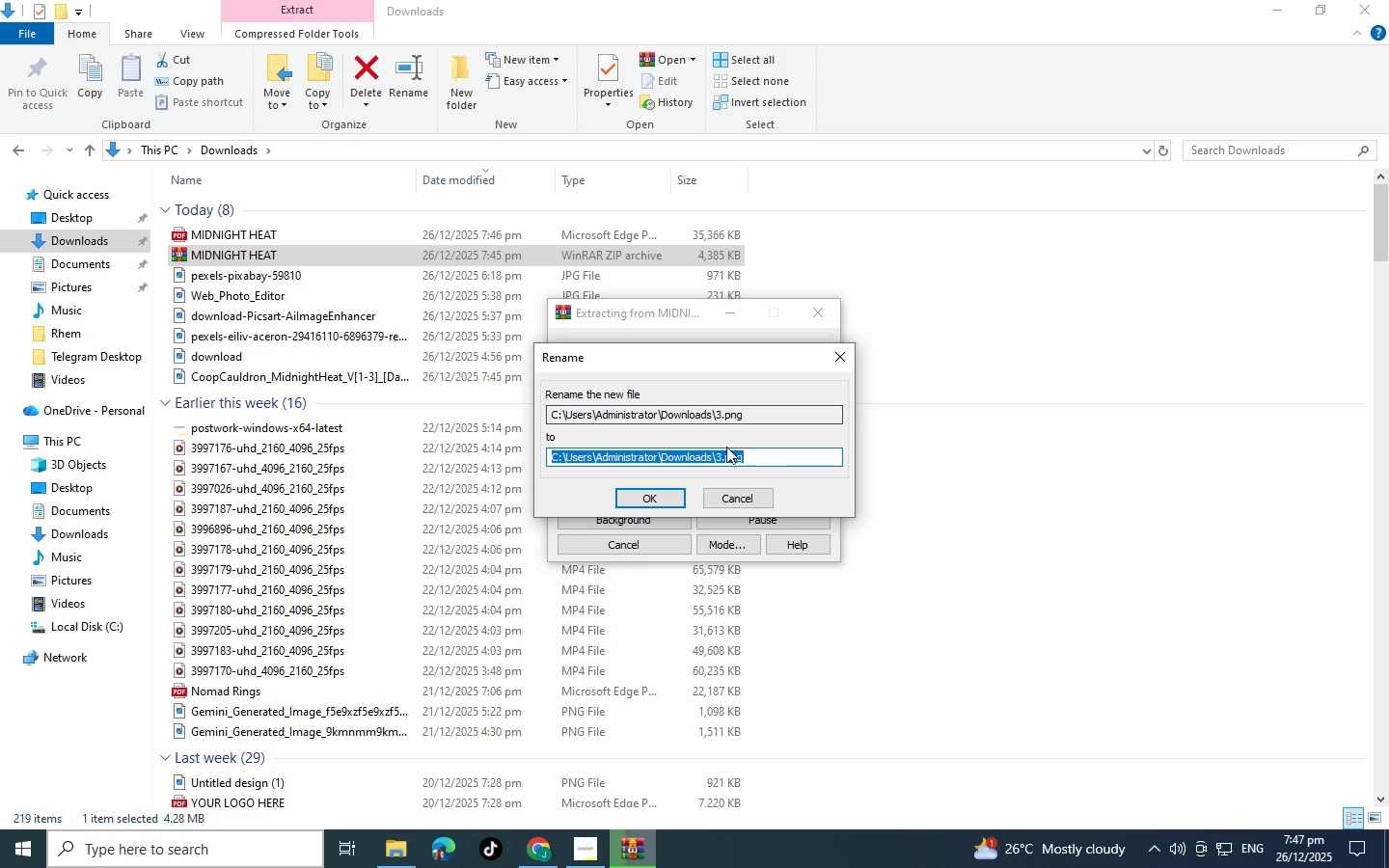 
double_click([704, 458])
 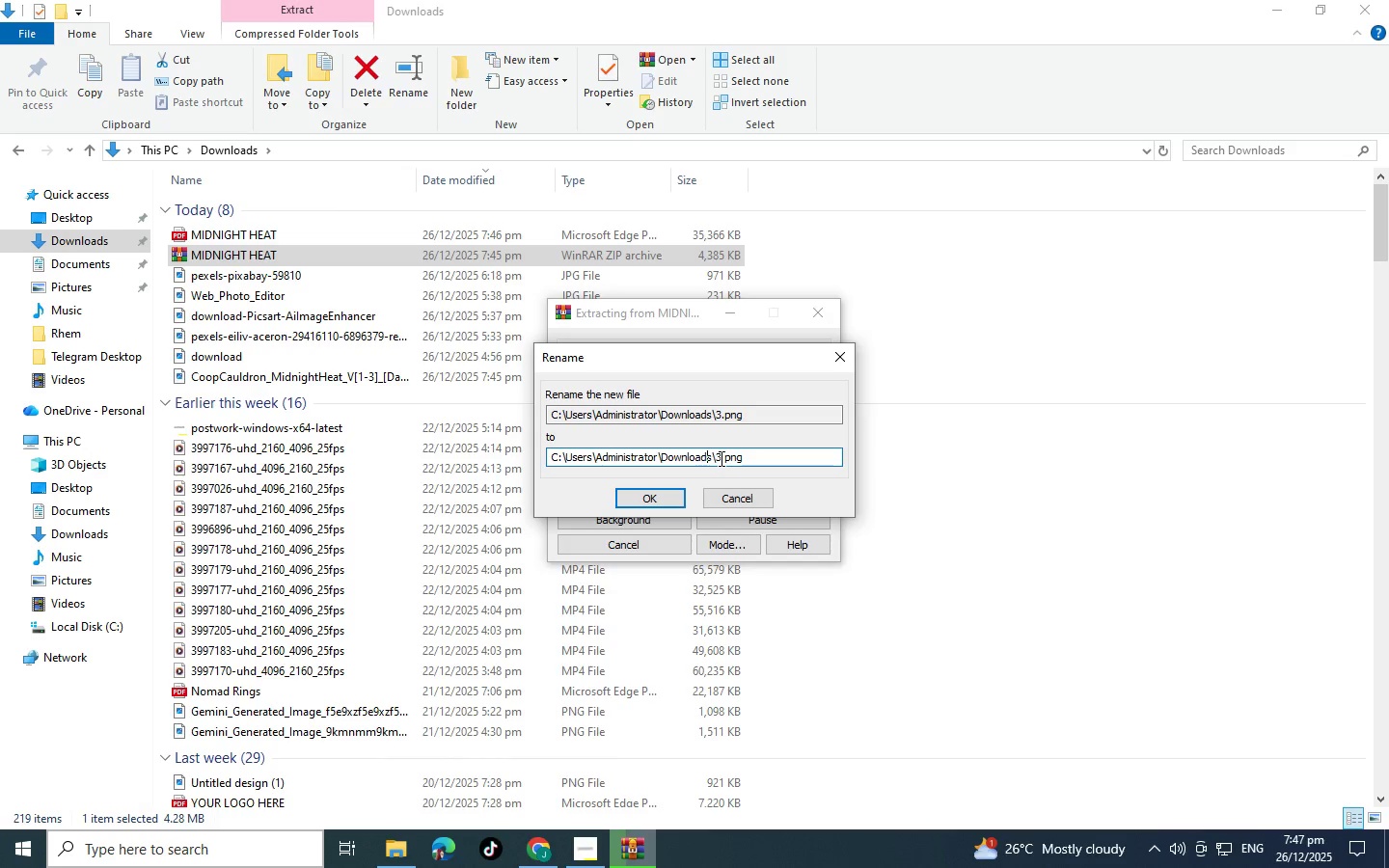 
triple_click([720, 458])
 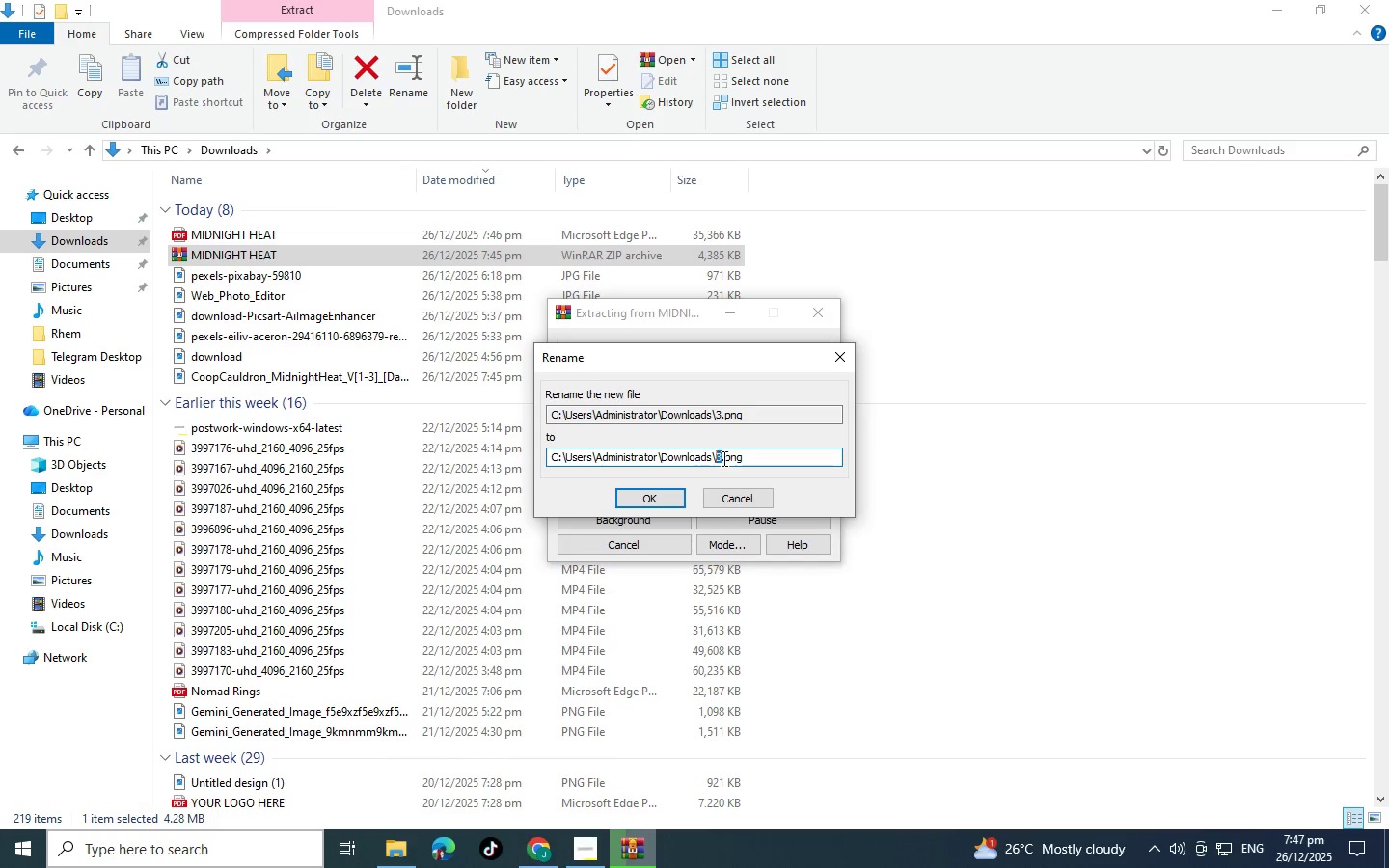 
key(Control+V)
 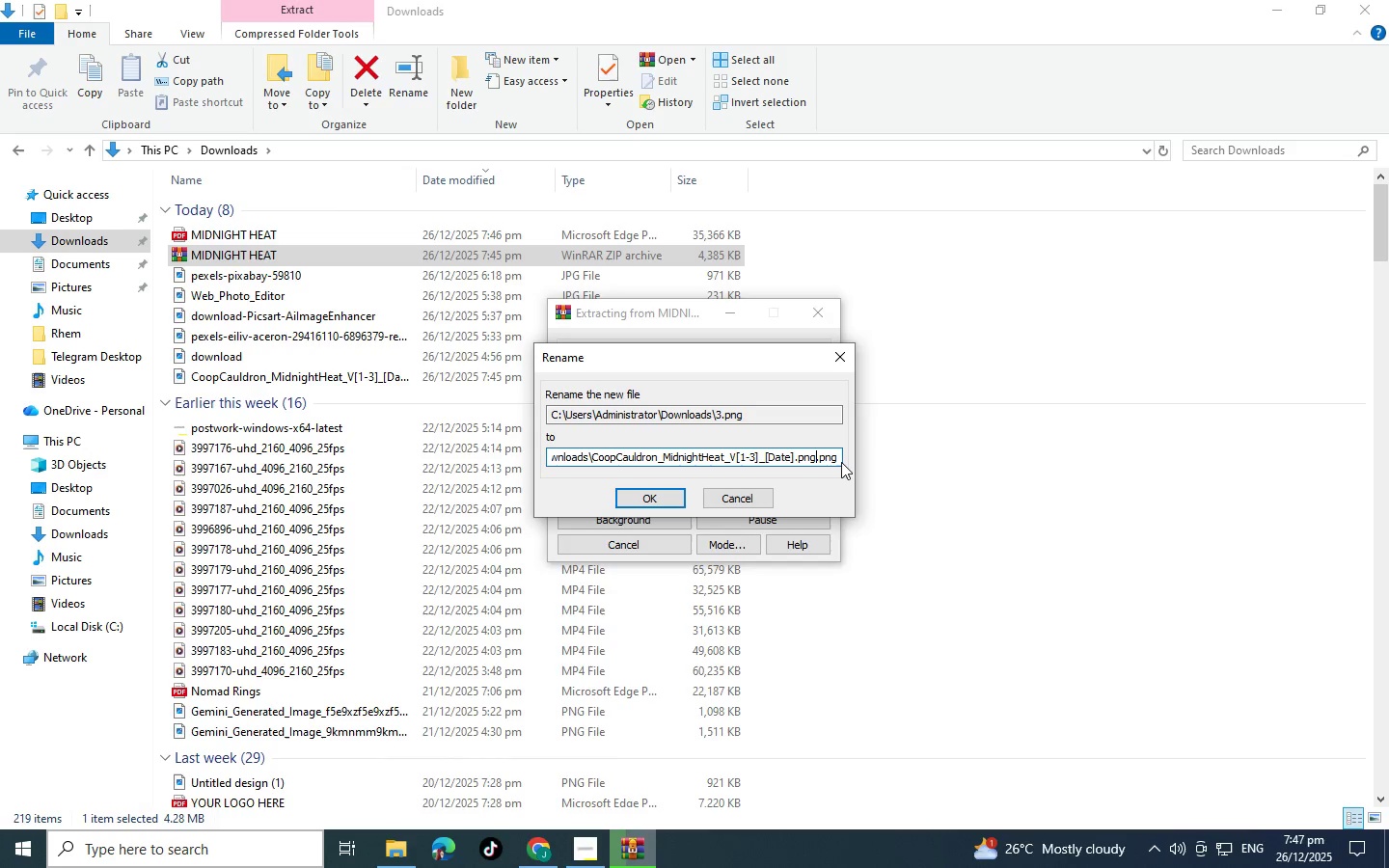 
key(Backspace)
 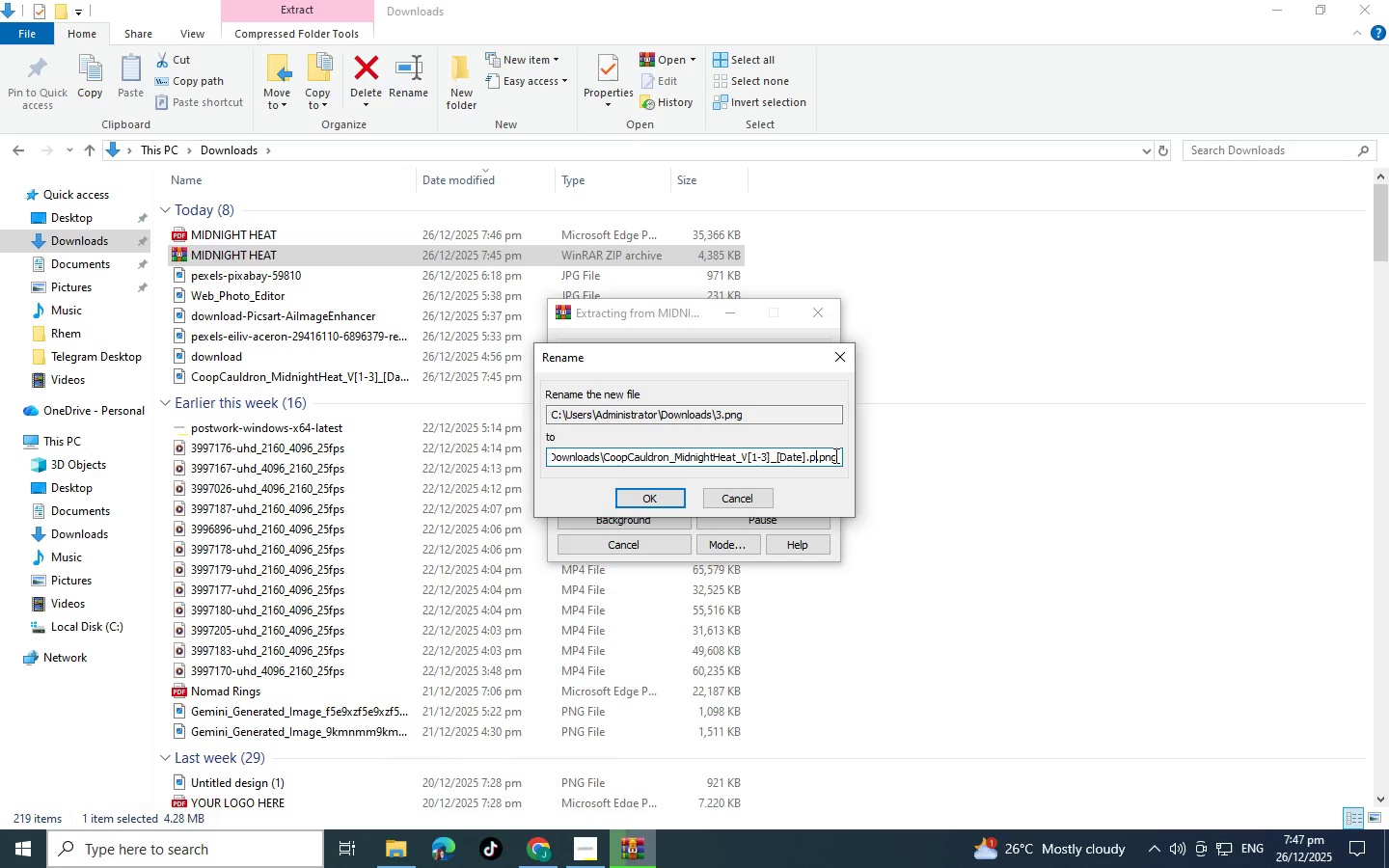 
key(Backspace)
 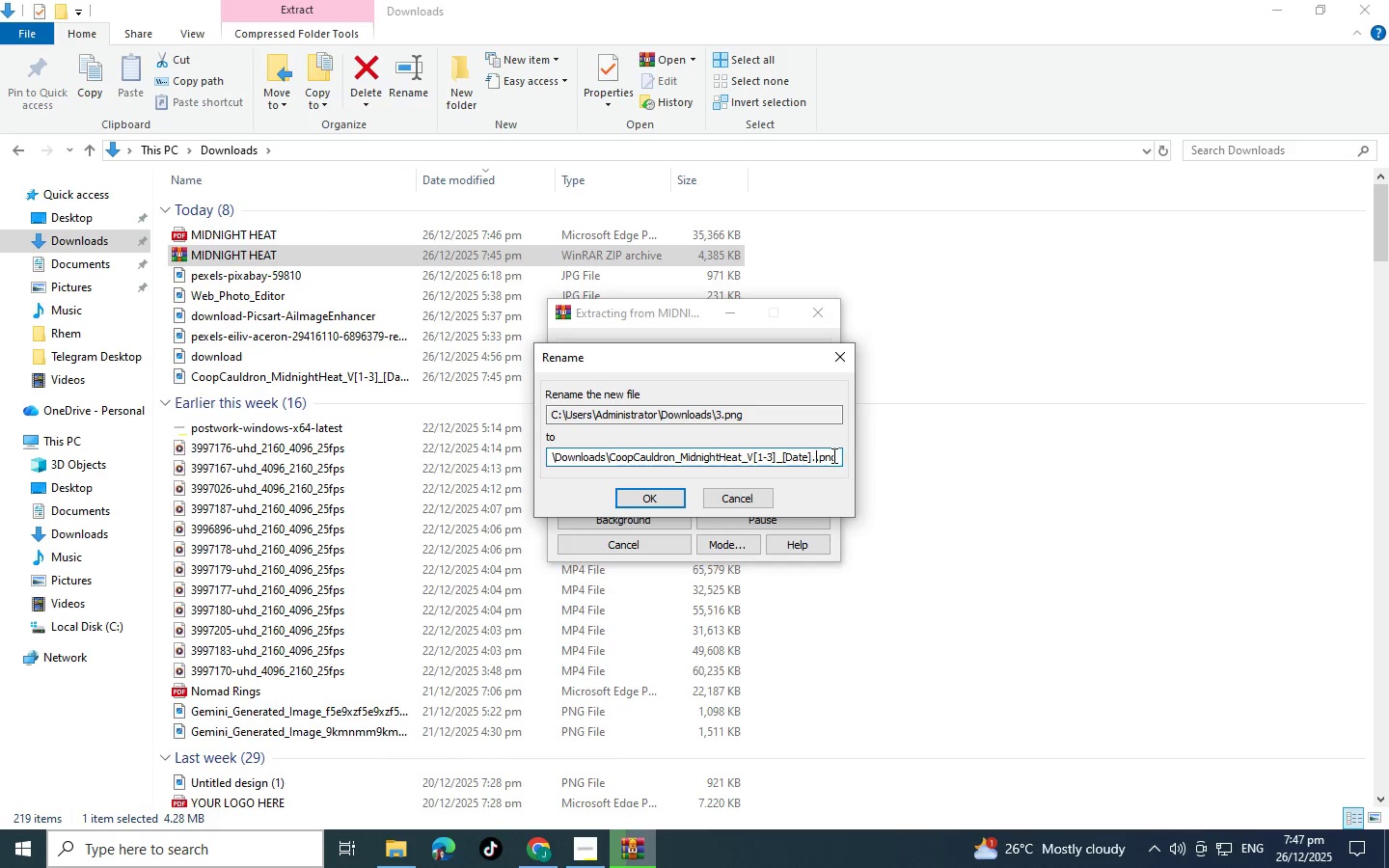 
key(Backspace)
 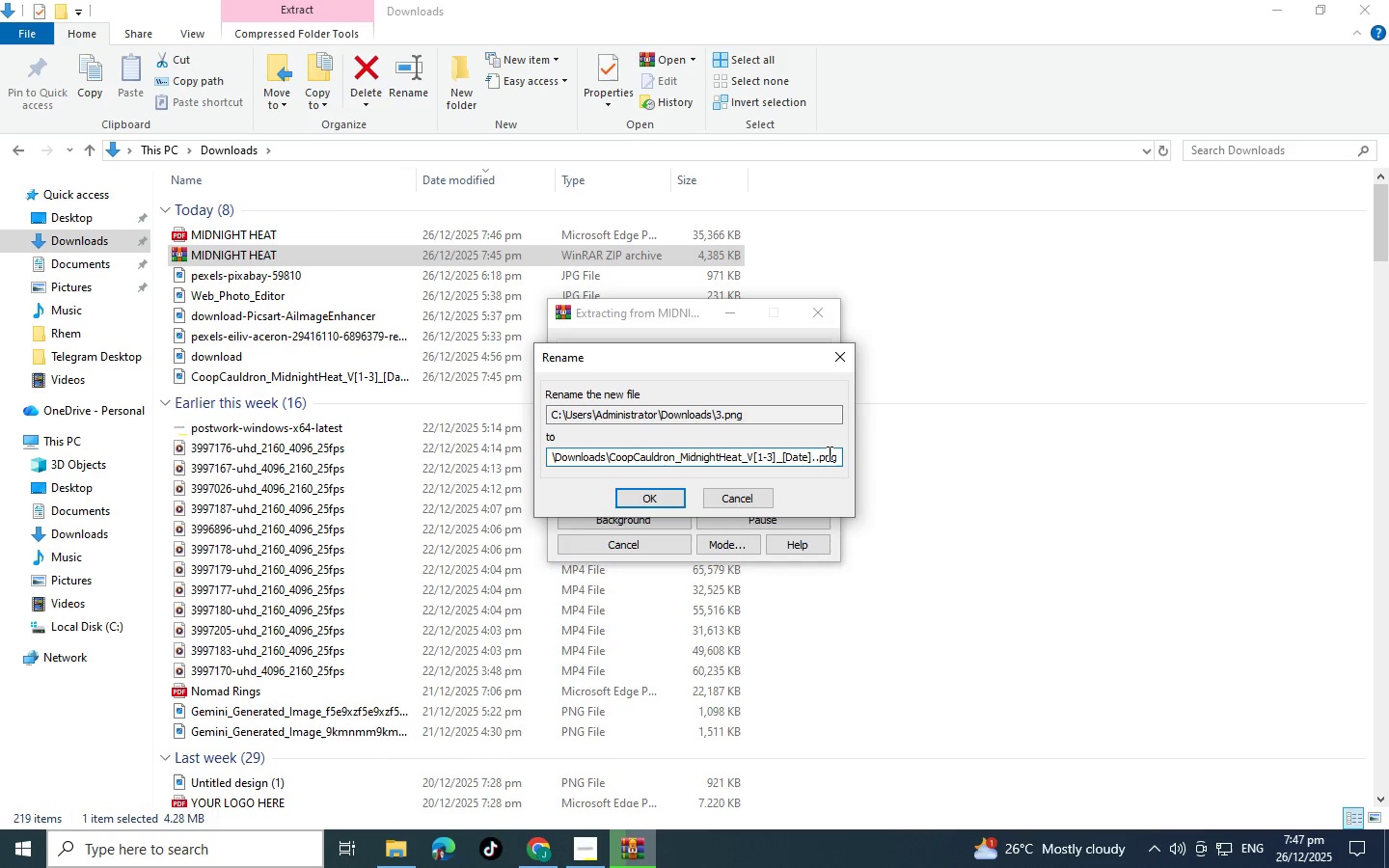 
key(Backspace)
 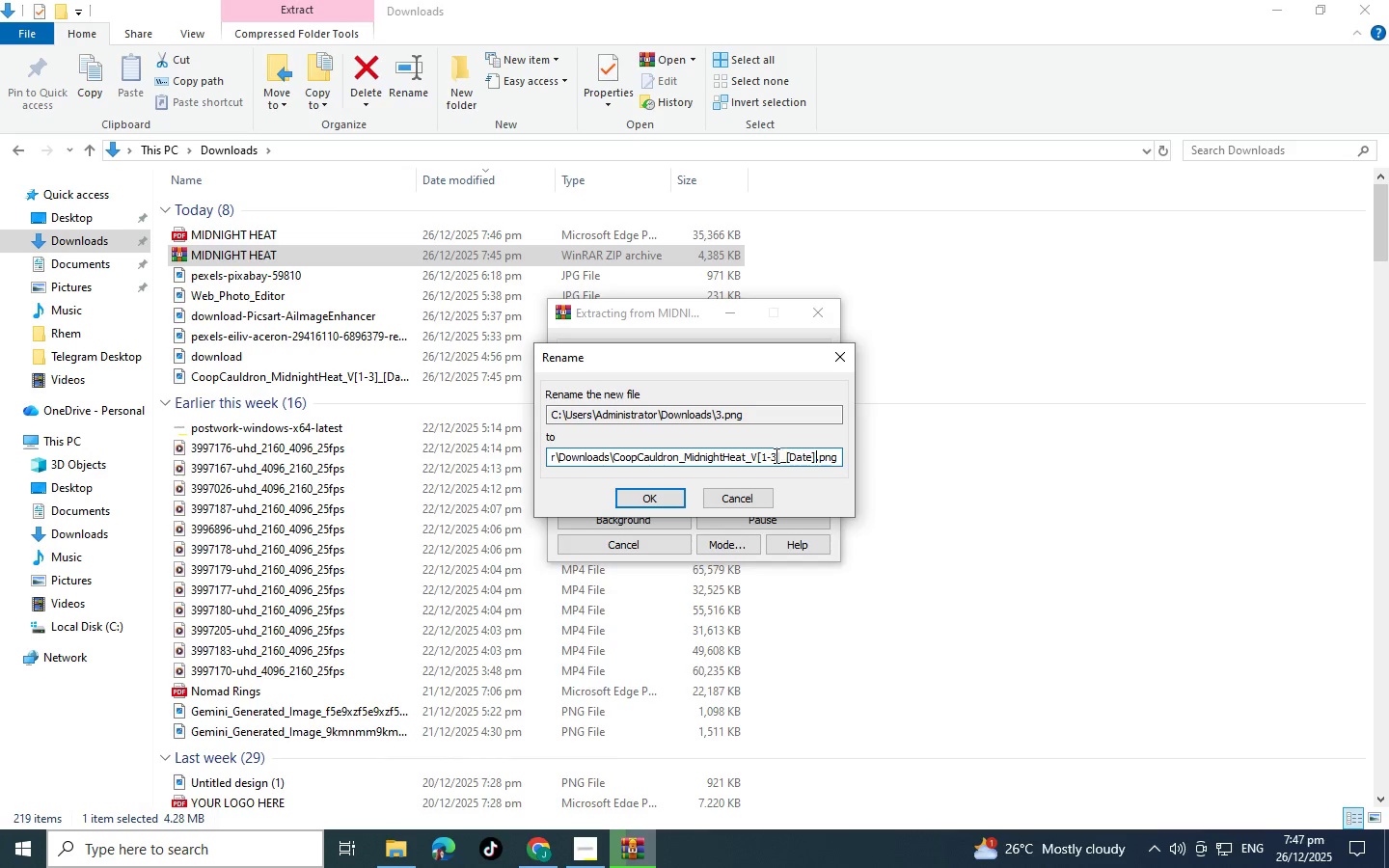 
left_click([774, 455])
 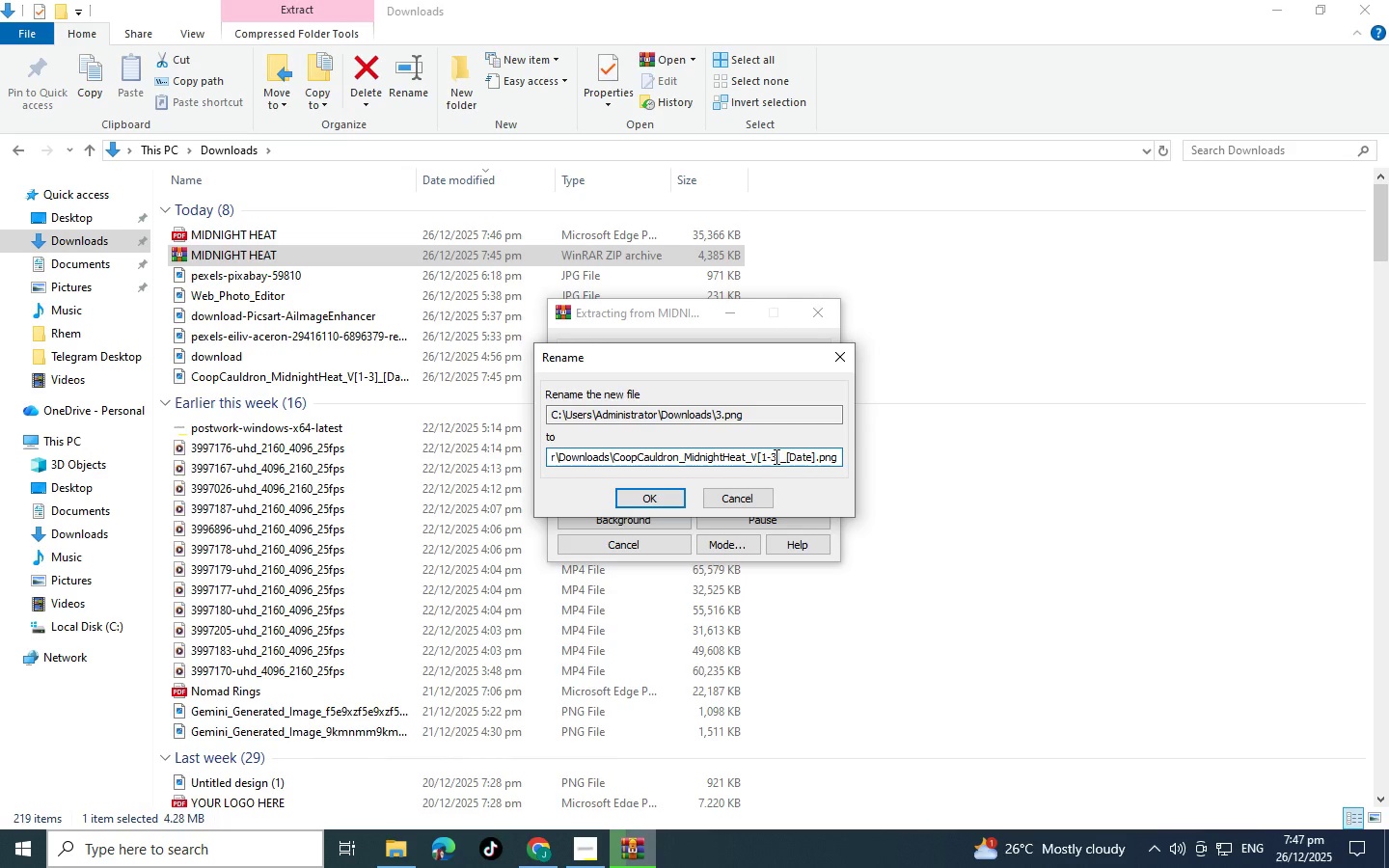 
left_click_drag(start_coordinate=[775, 456], to_coordinate=[762, 458])
 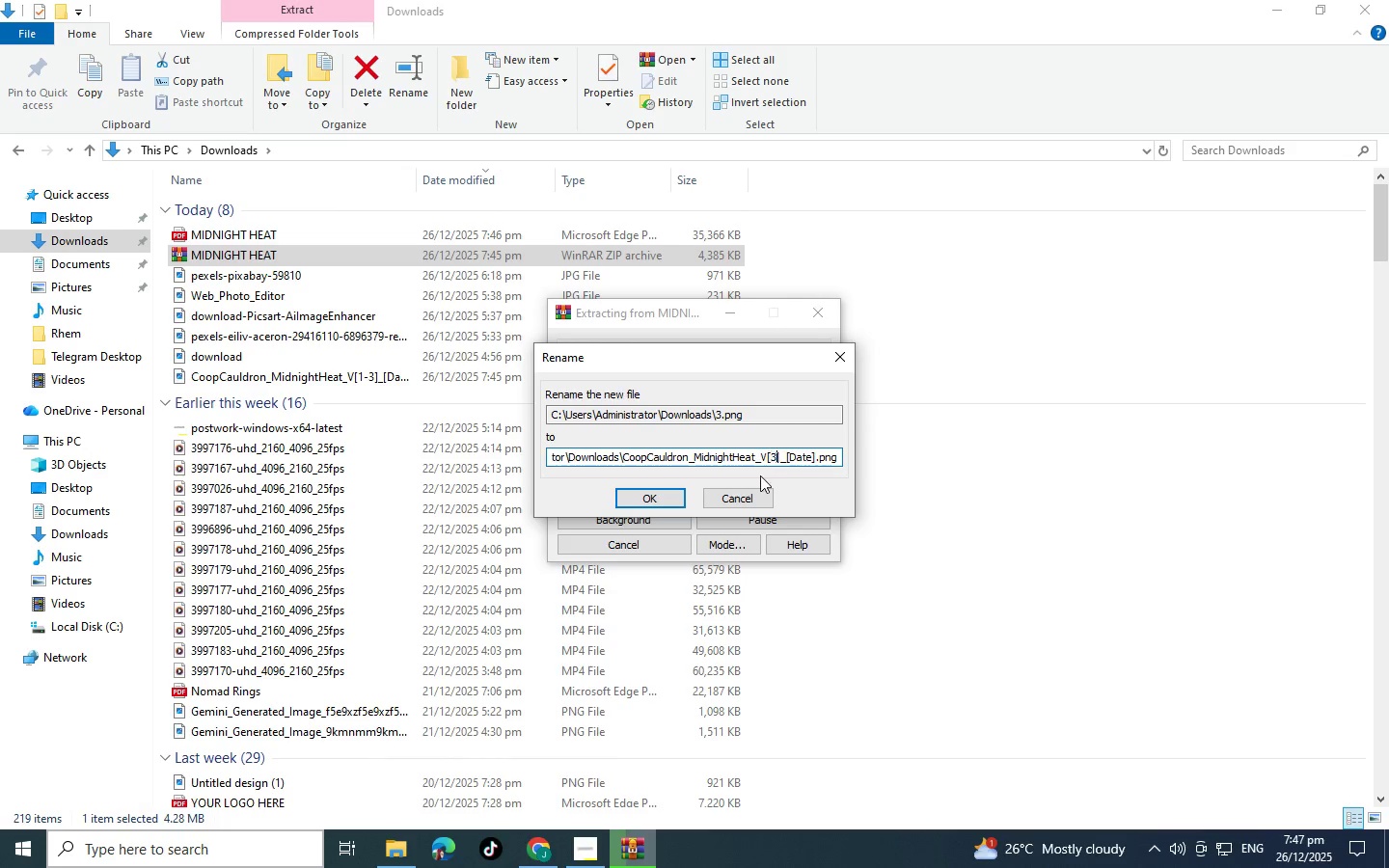 
key(3)
 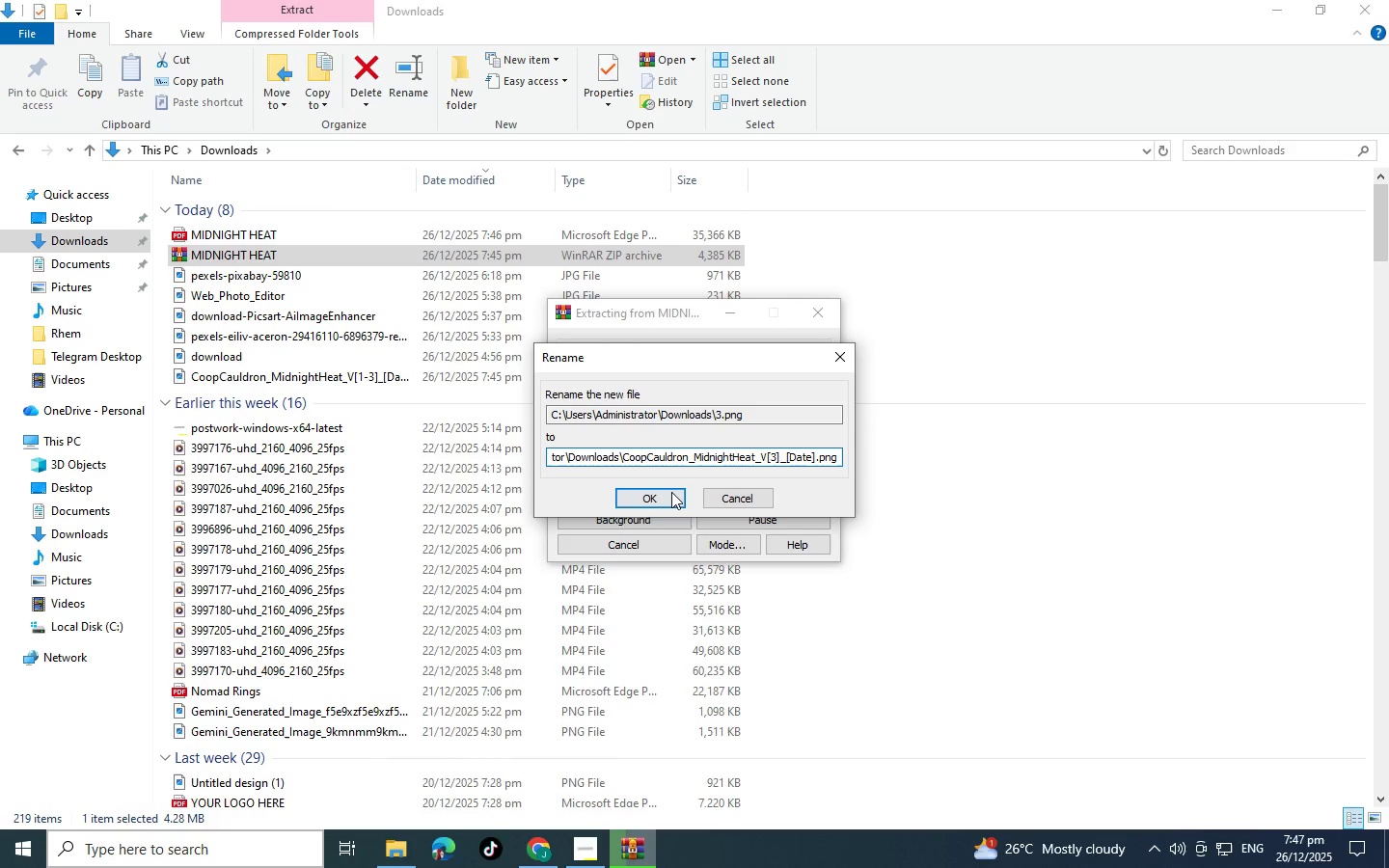 
left_click([671, 492])
 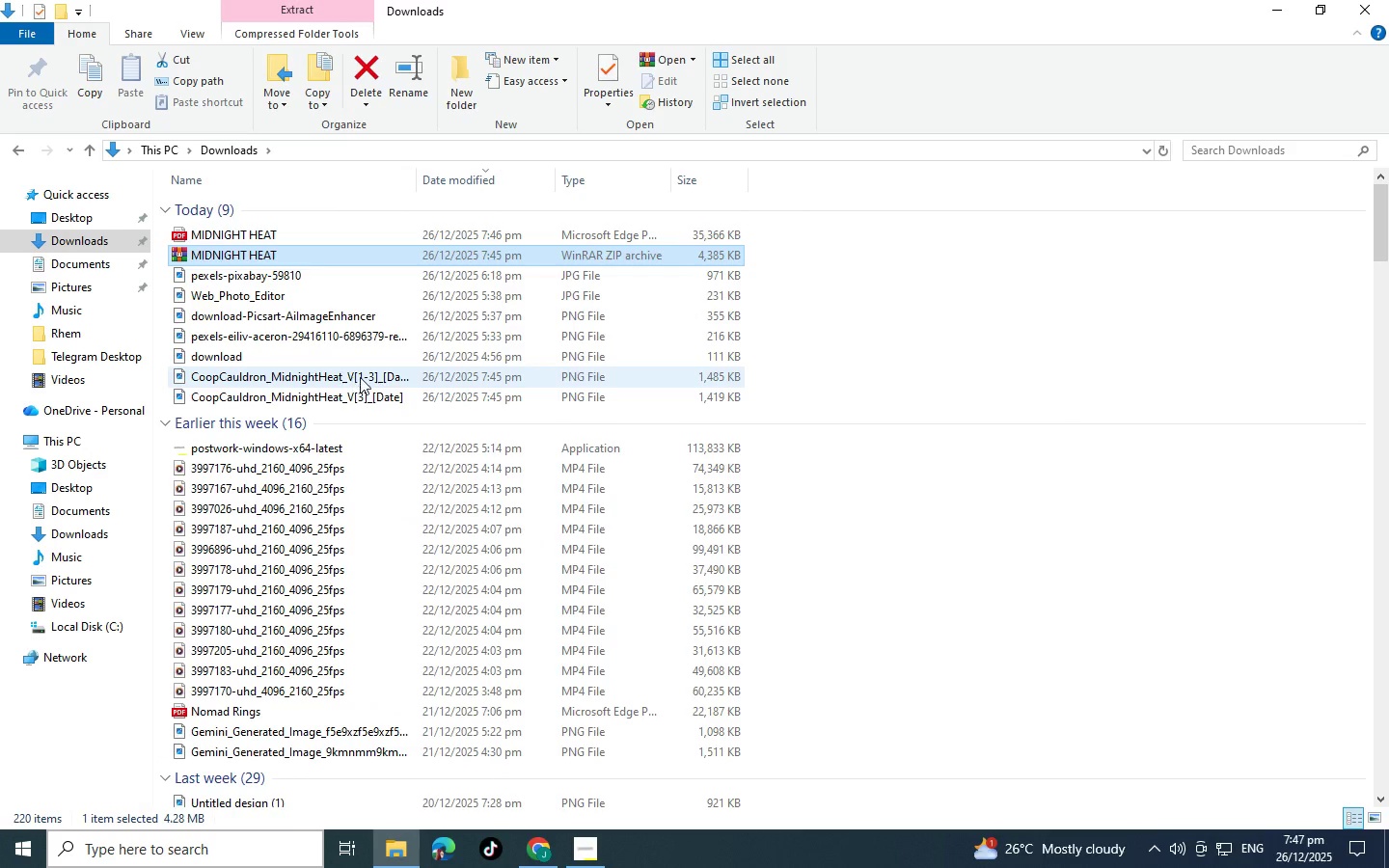 
left_click([354, 381])
 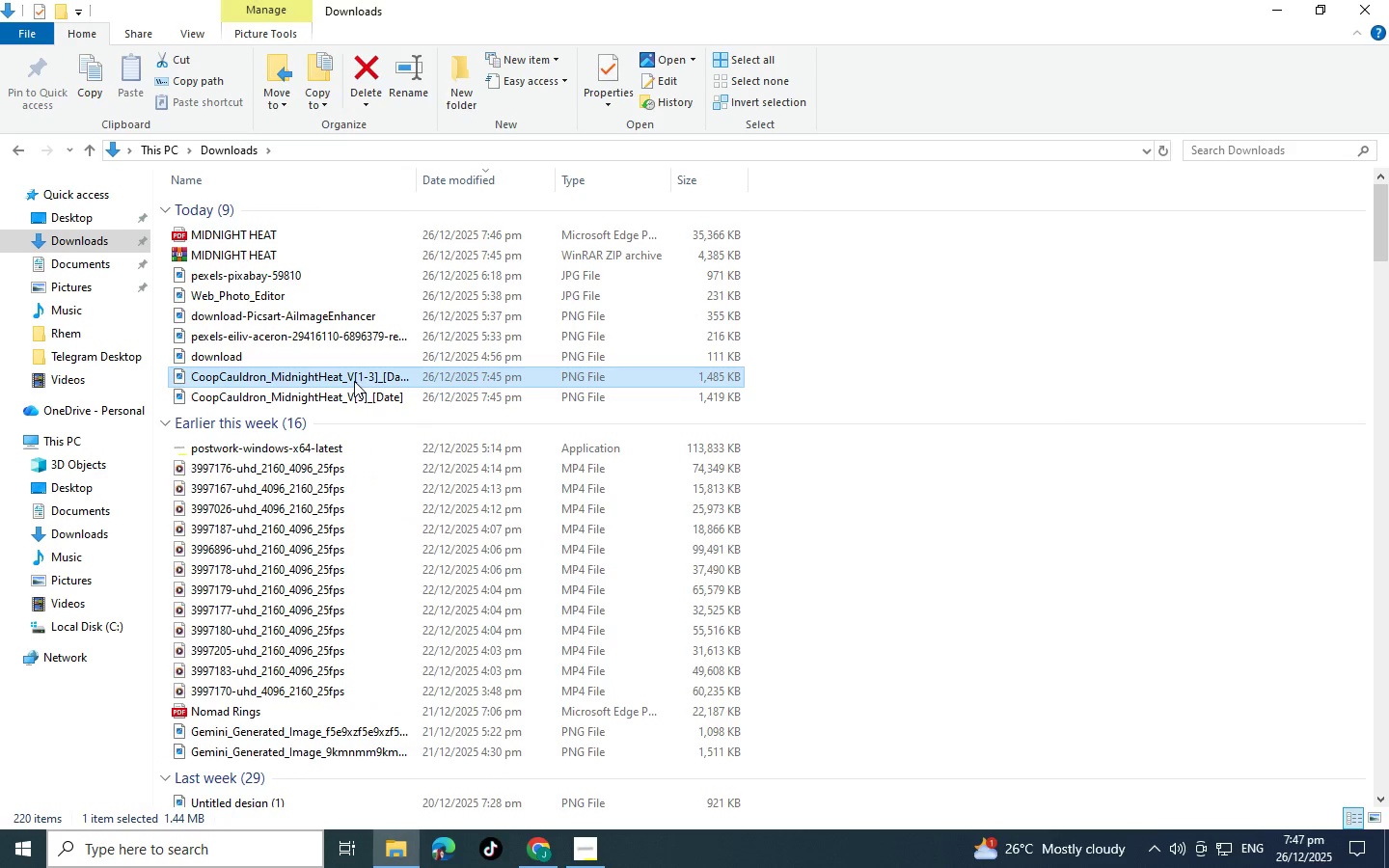 
double_click([354, 381])
 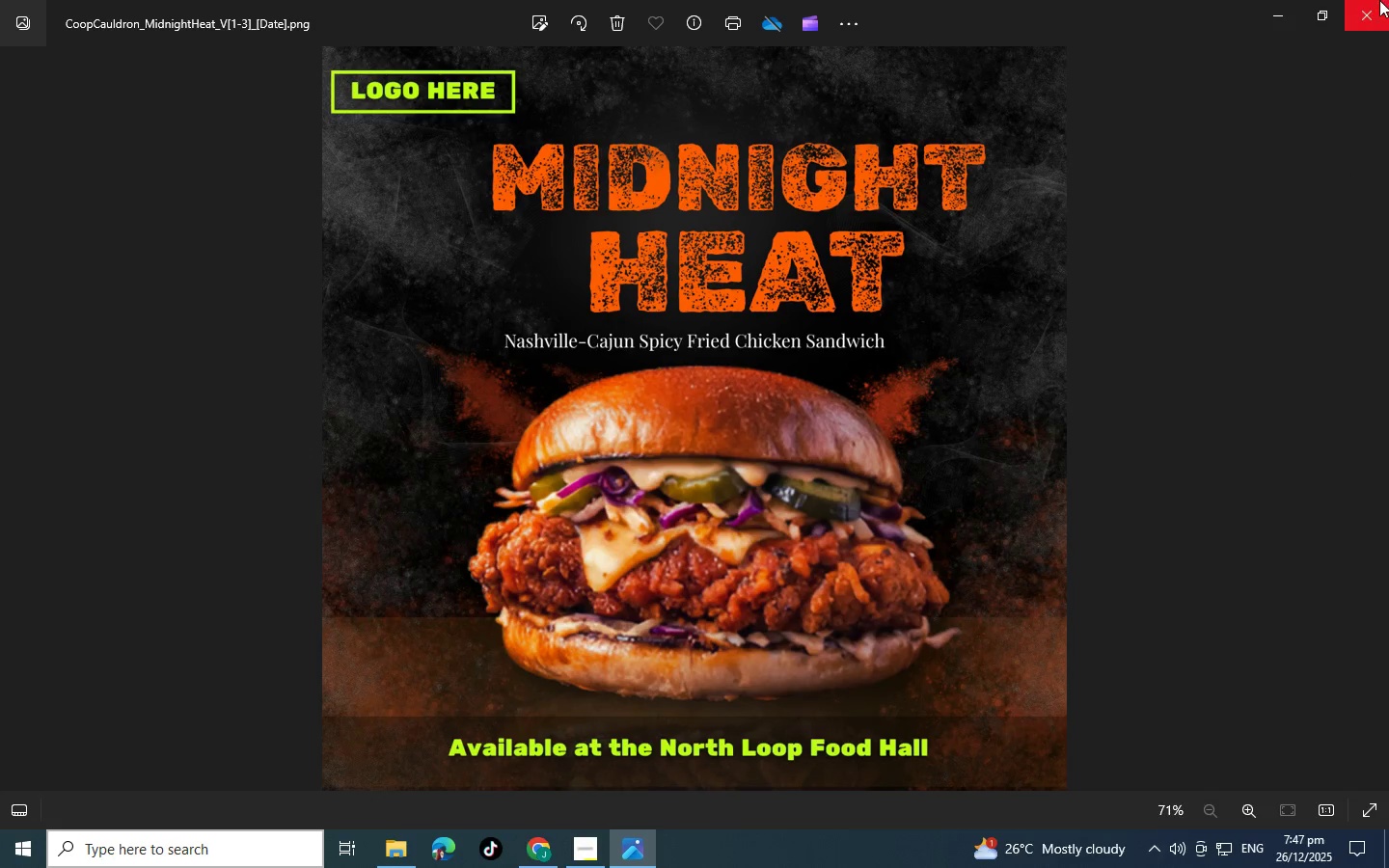 
left_click([1382, 2])
 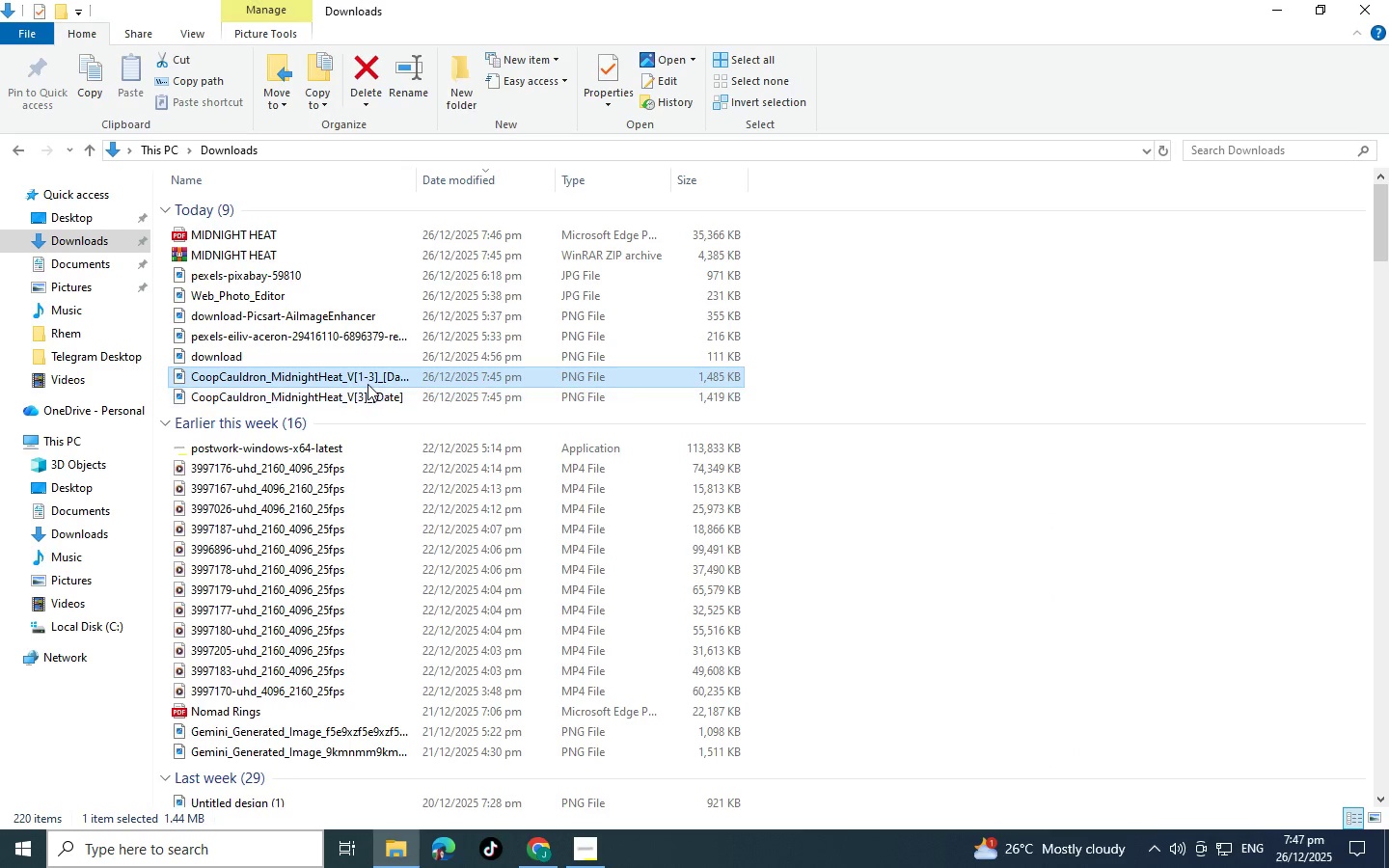 
right_click([367, 382])
 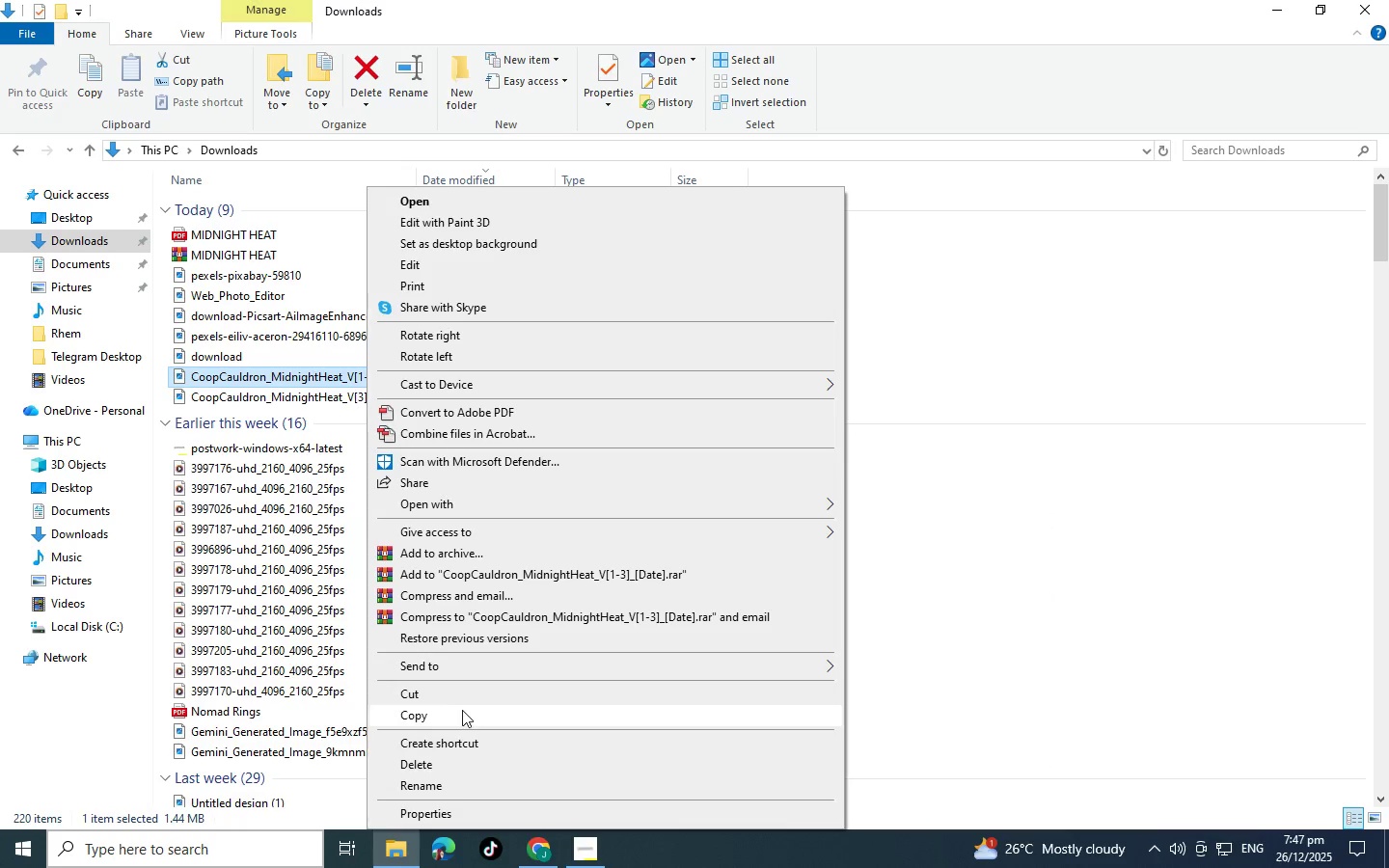 
left_click([486, 788])
 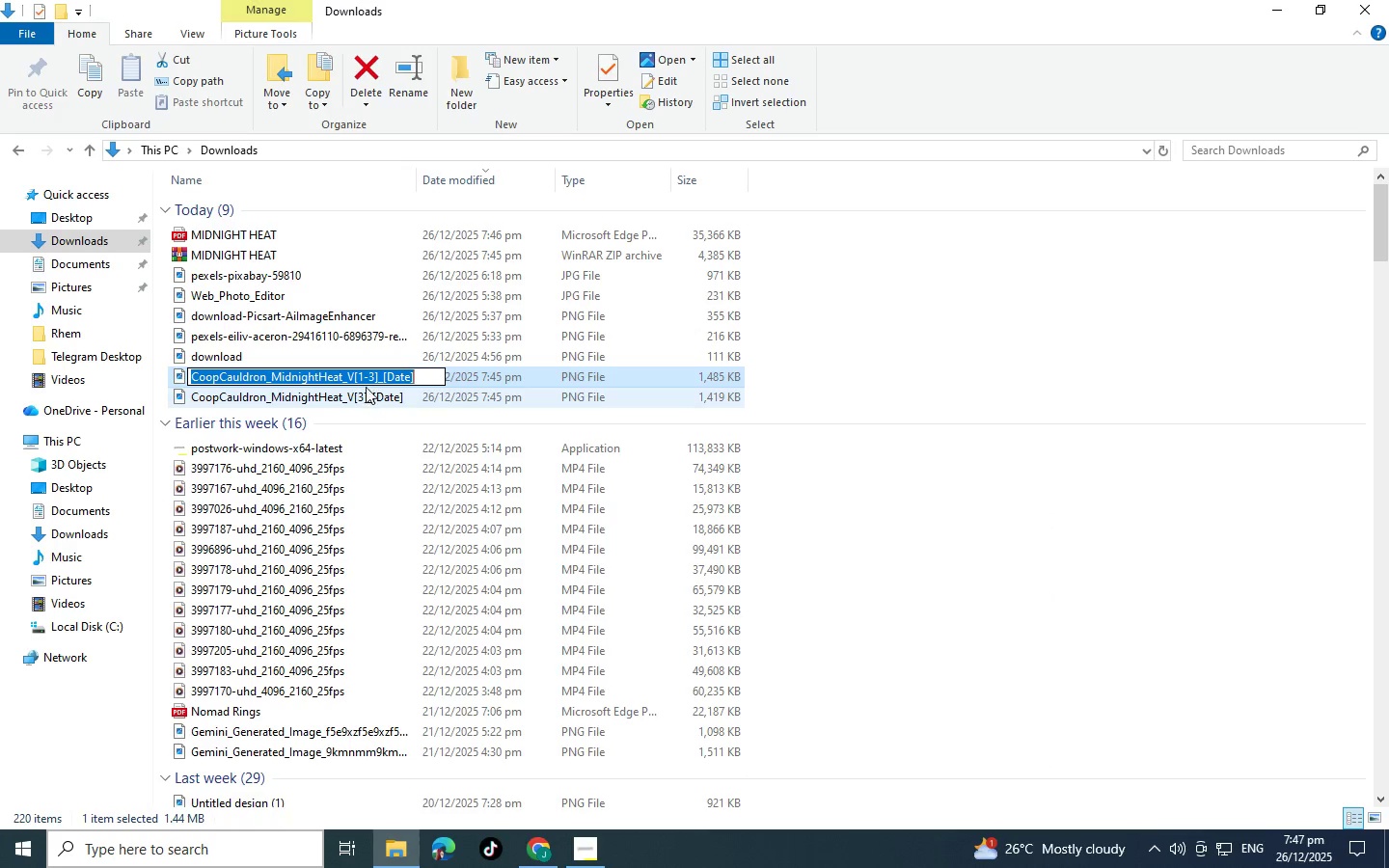 
left_click([370, 375])
 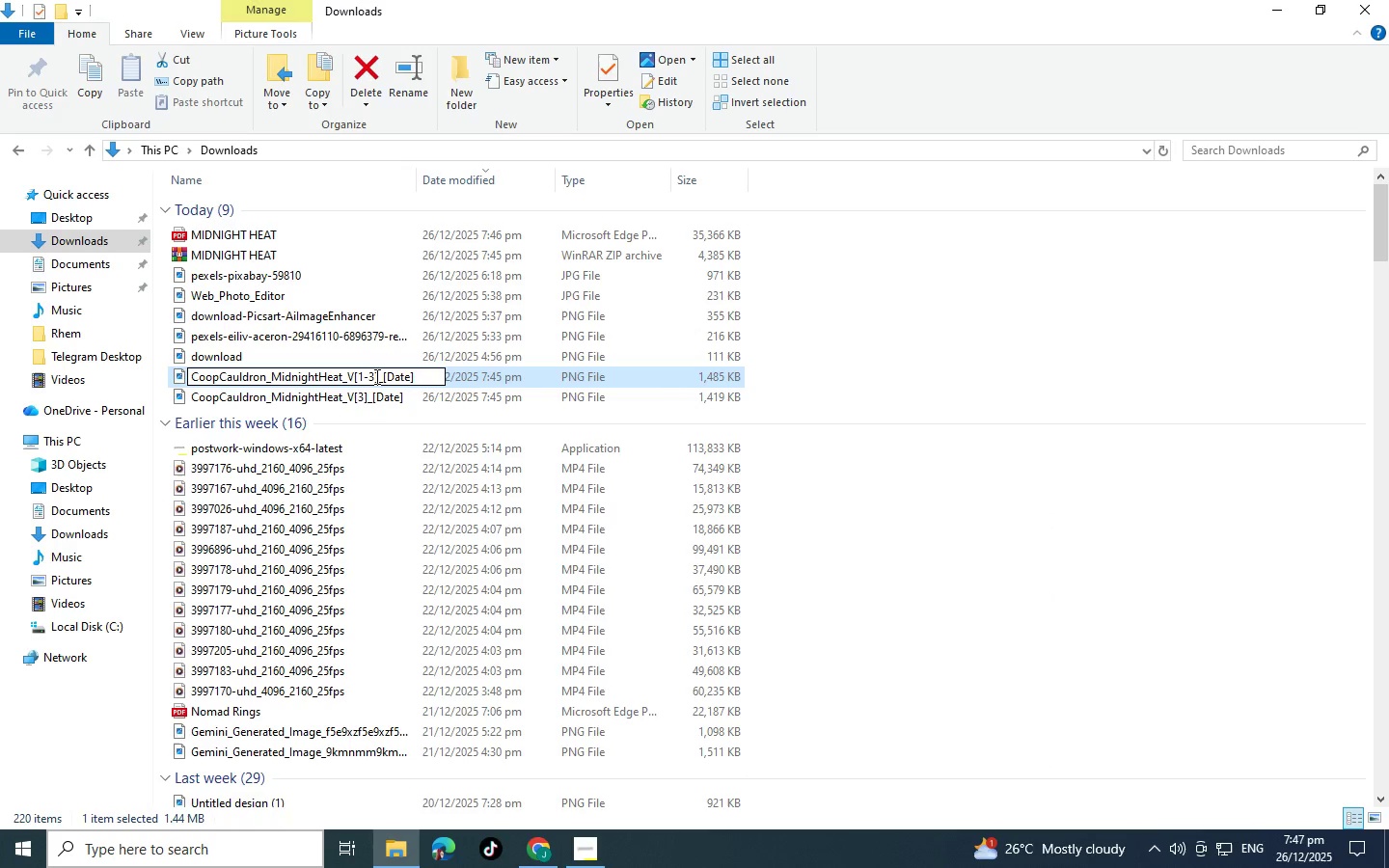 
left_click([372, 374])
 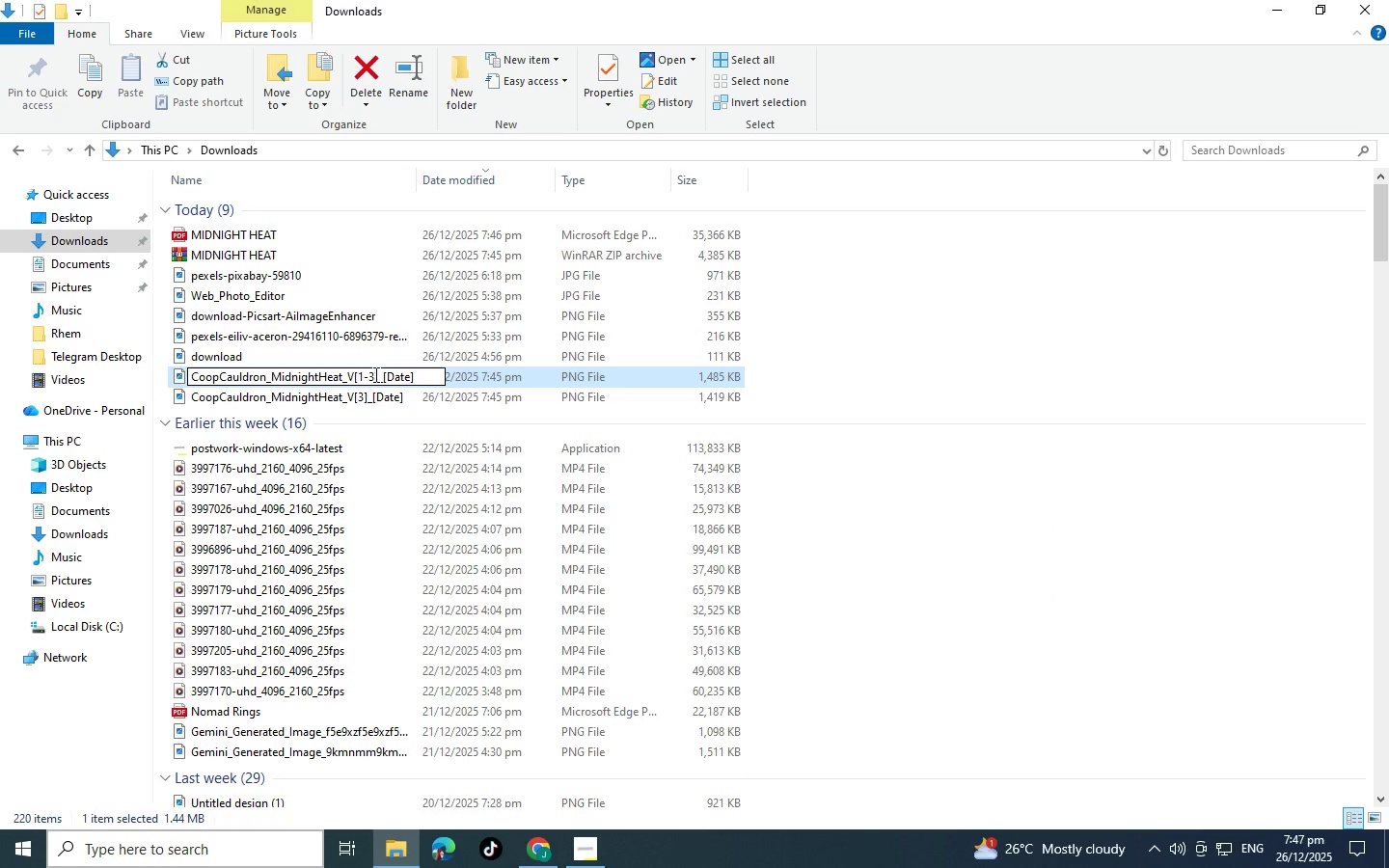 
left_click_drag(start_coordinate=[373, 374], to_coordinate=[359, 371])
 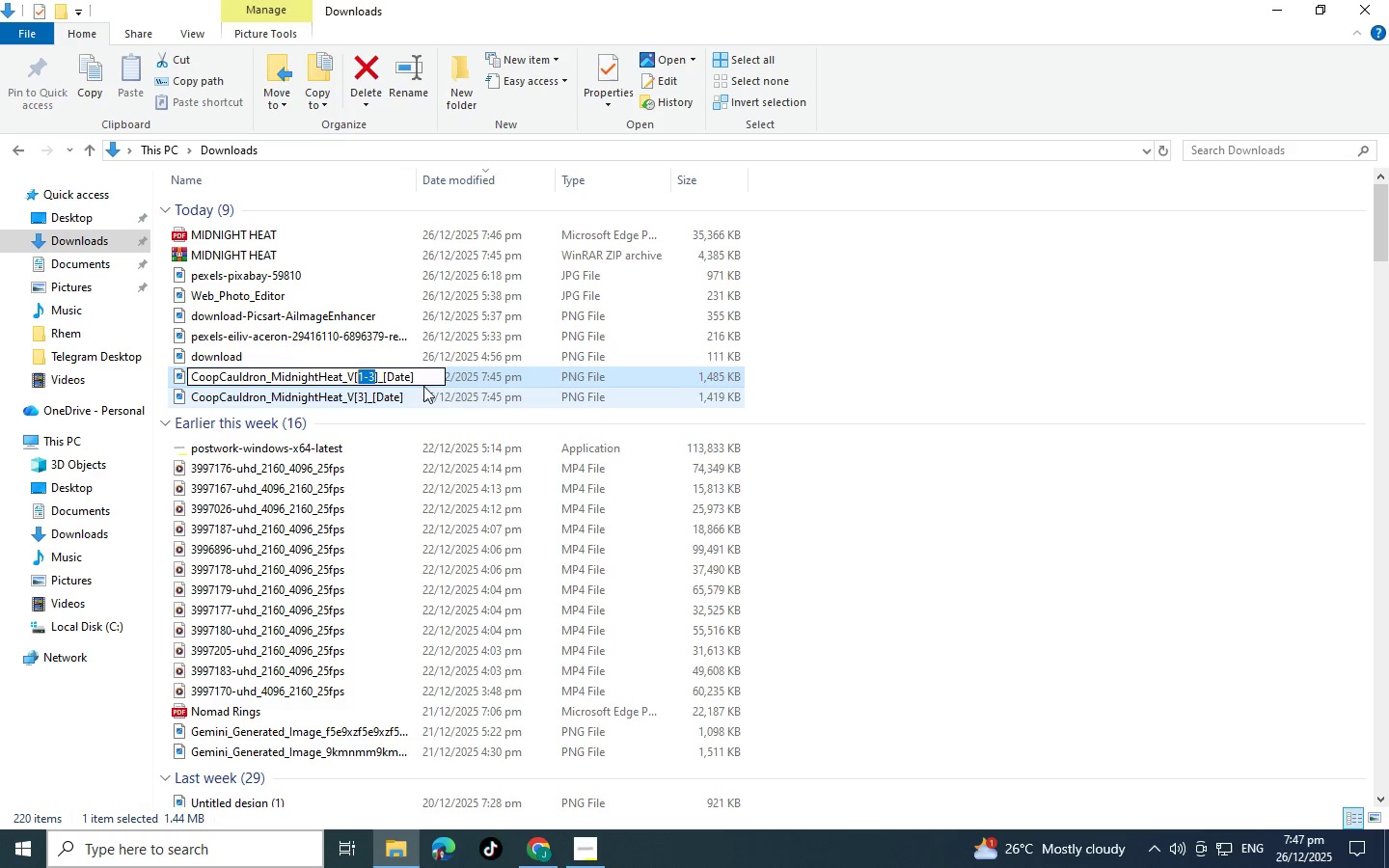 
key(1)
 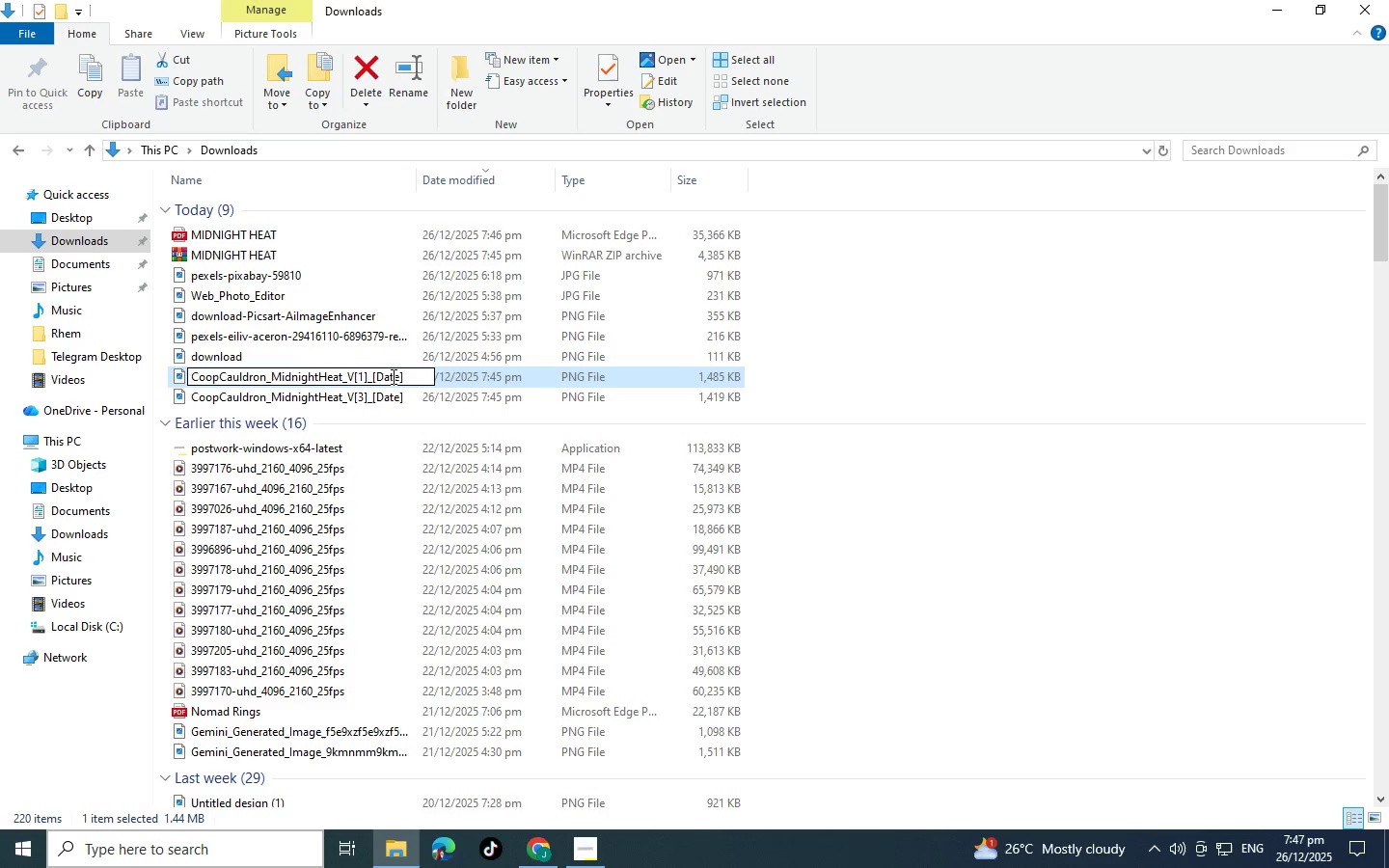 
left_click([399, 378])
 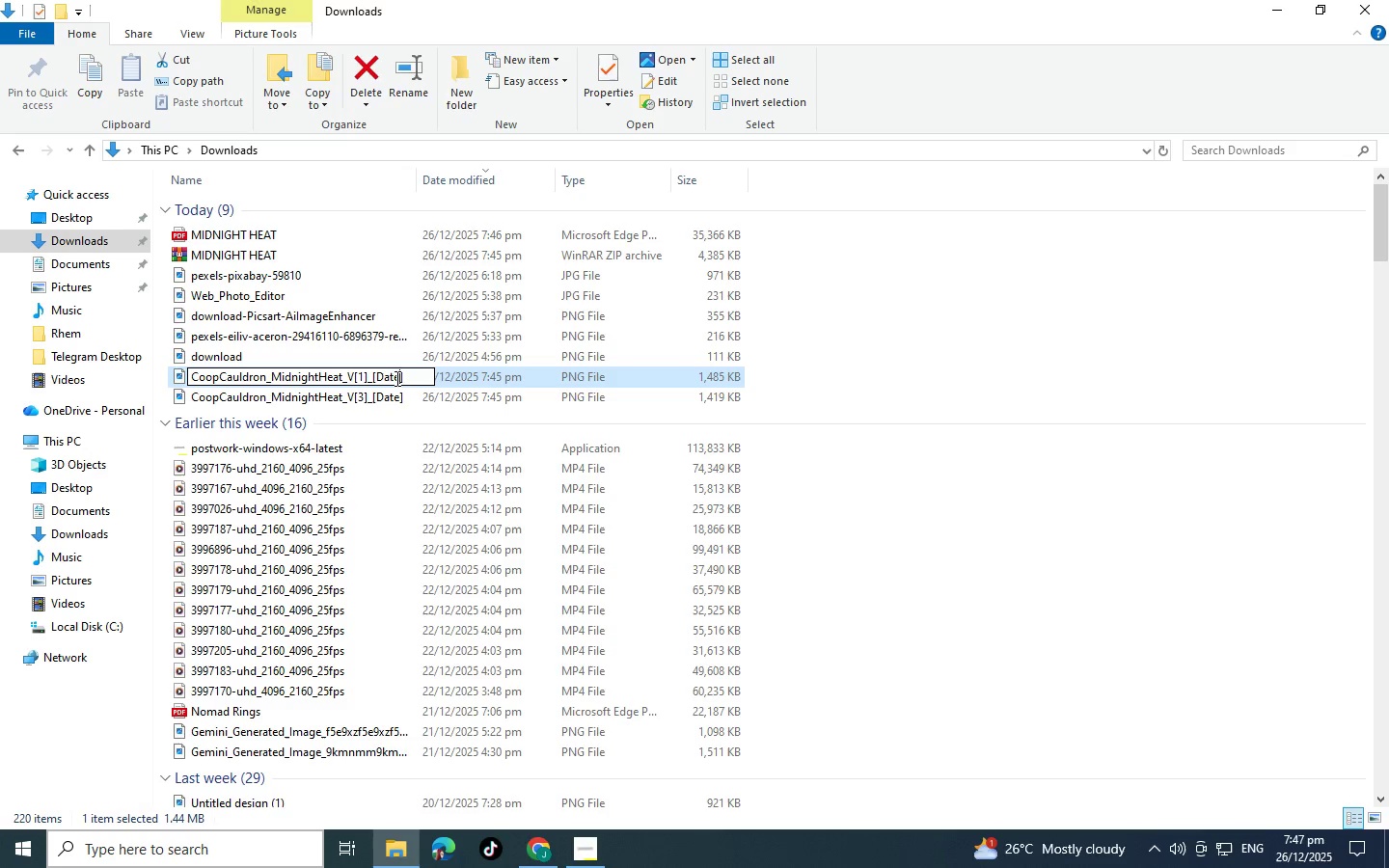 
left_click_drag(start_coordinate=[395, 378], to_coordinate=[377, 373])
 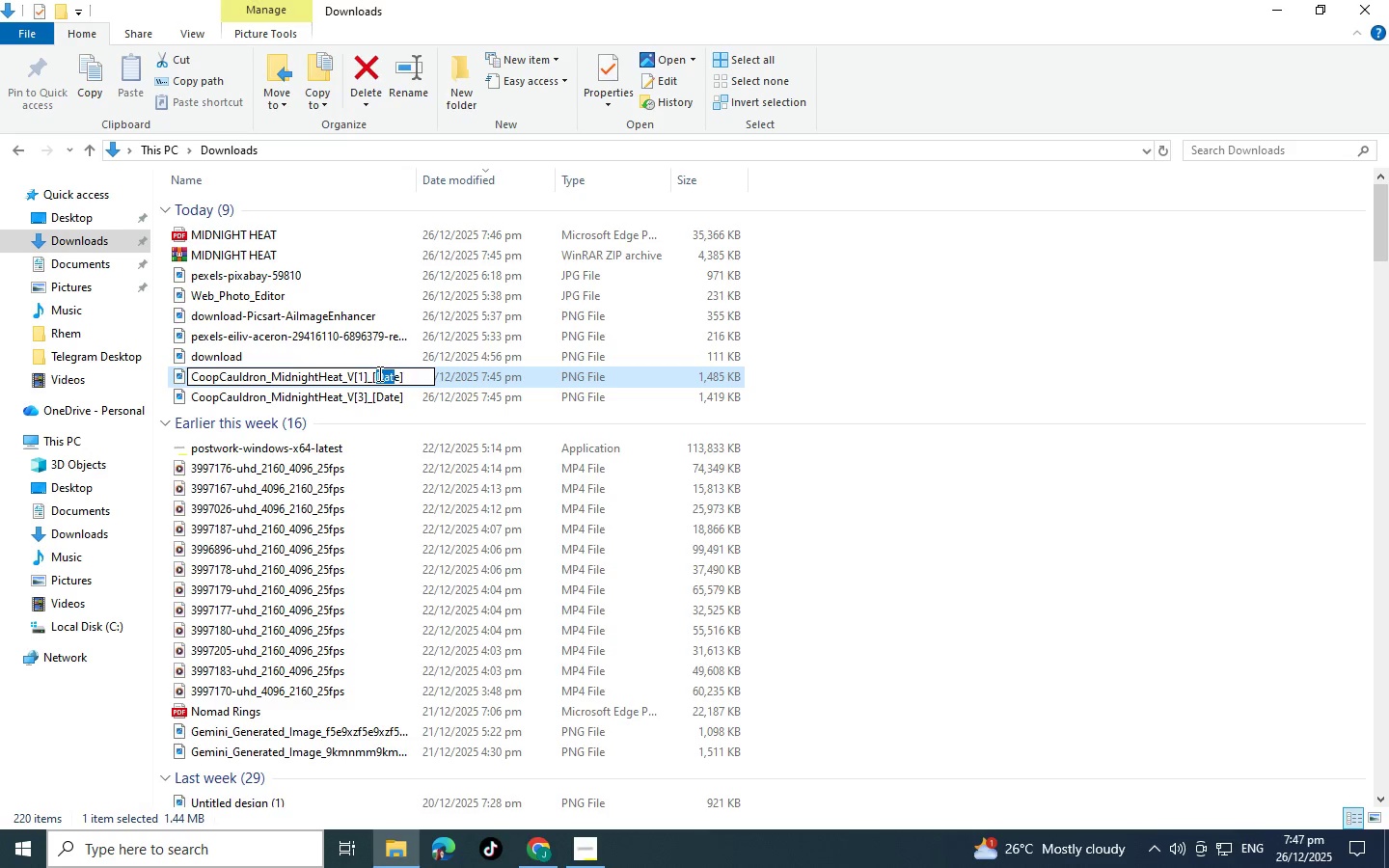 
left_click([378, 373])
 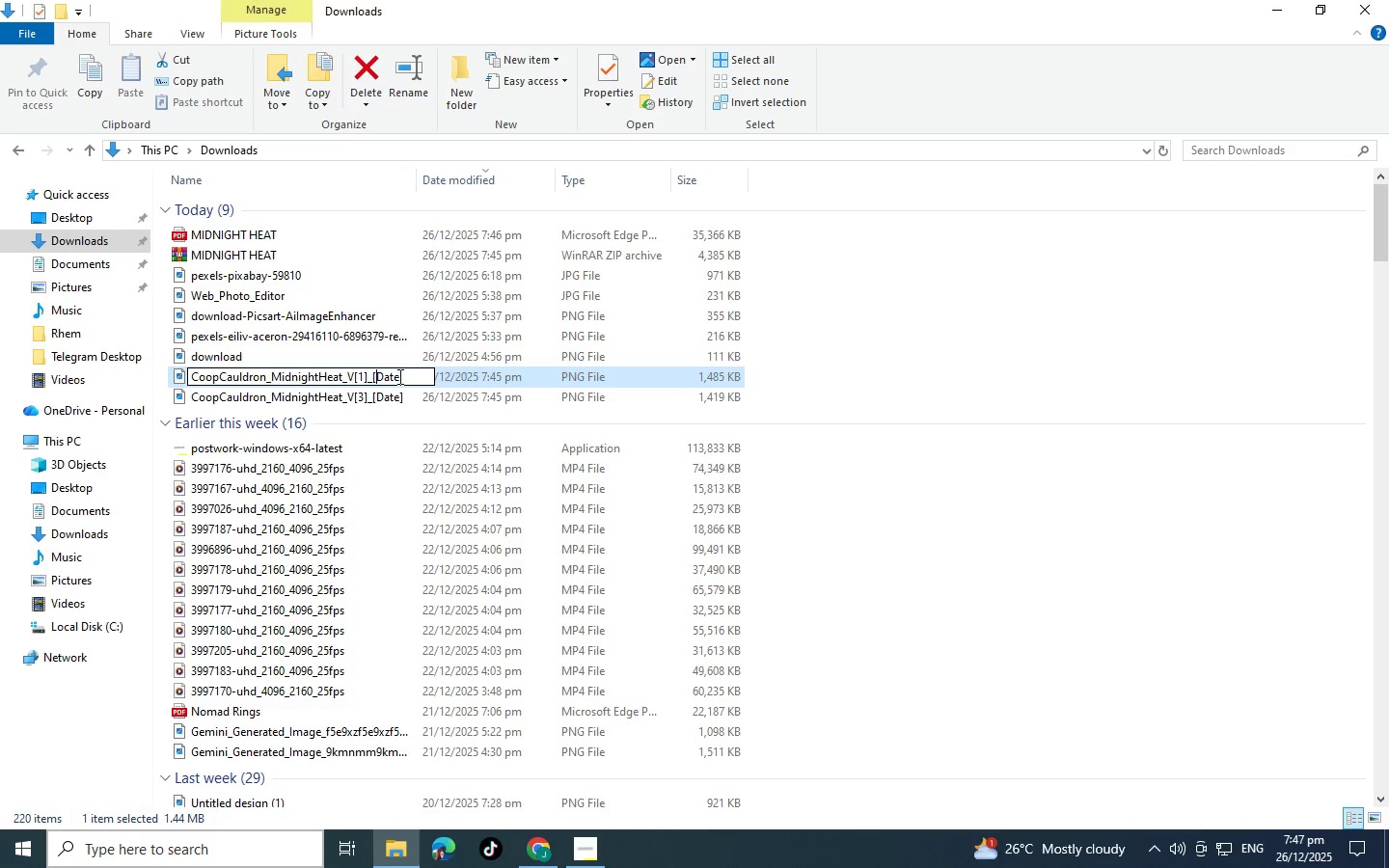 
left_click_drag(start_coordinate=[398, 376], to_coordinate=[375, 371])
 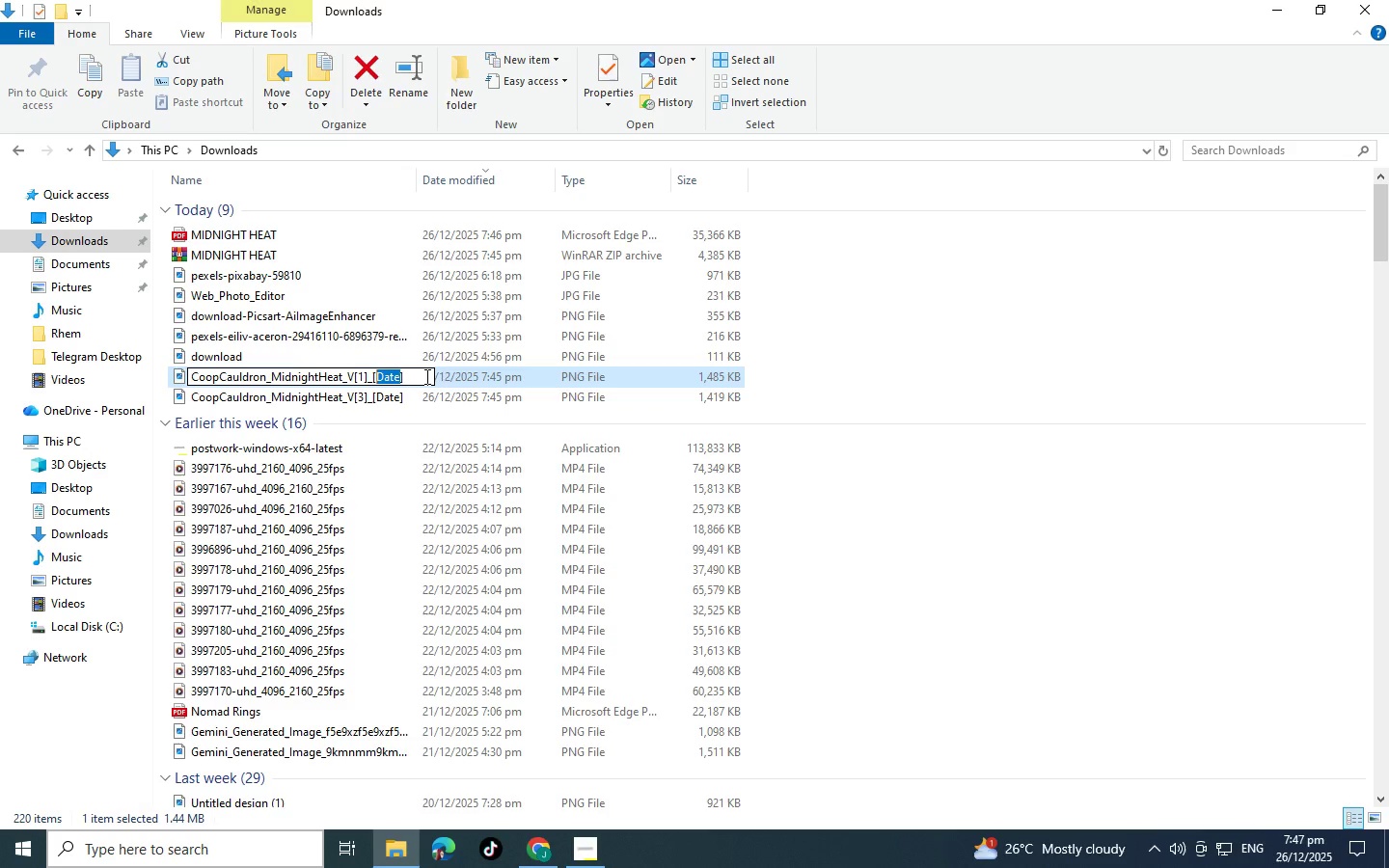 
type(12/)
 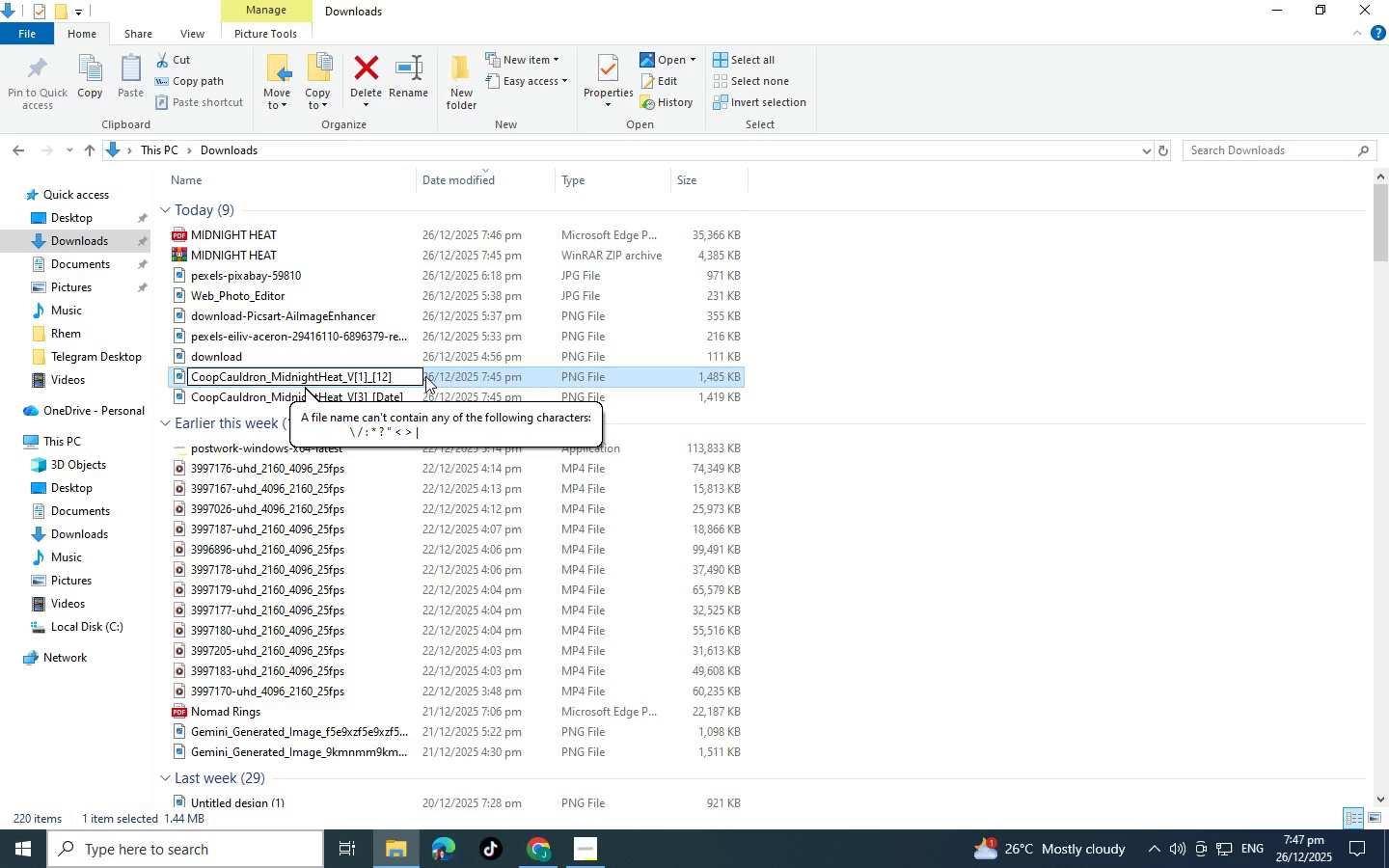 
type(-26-2026)
 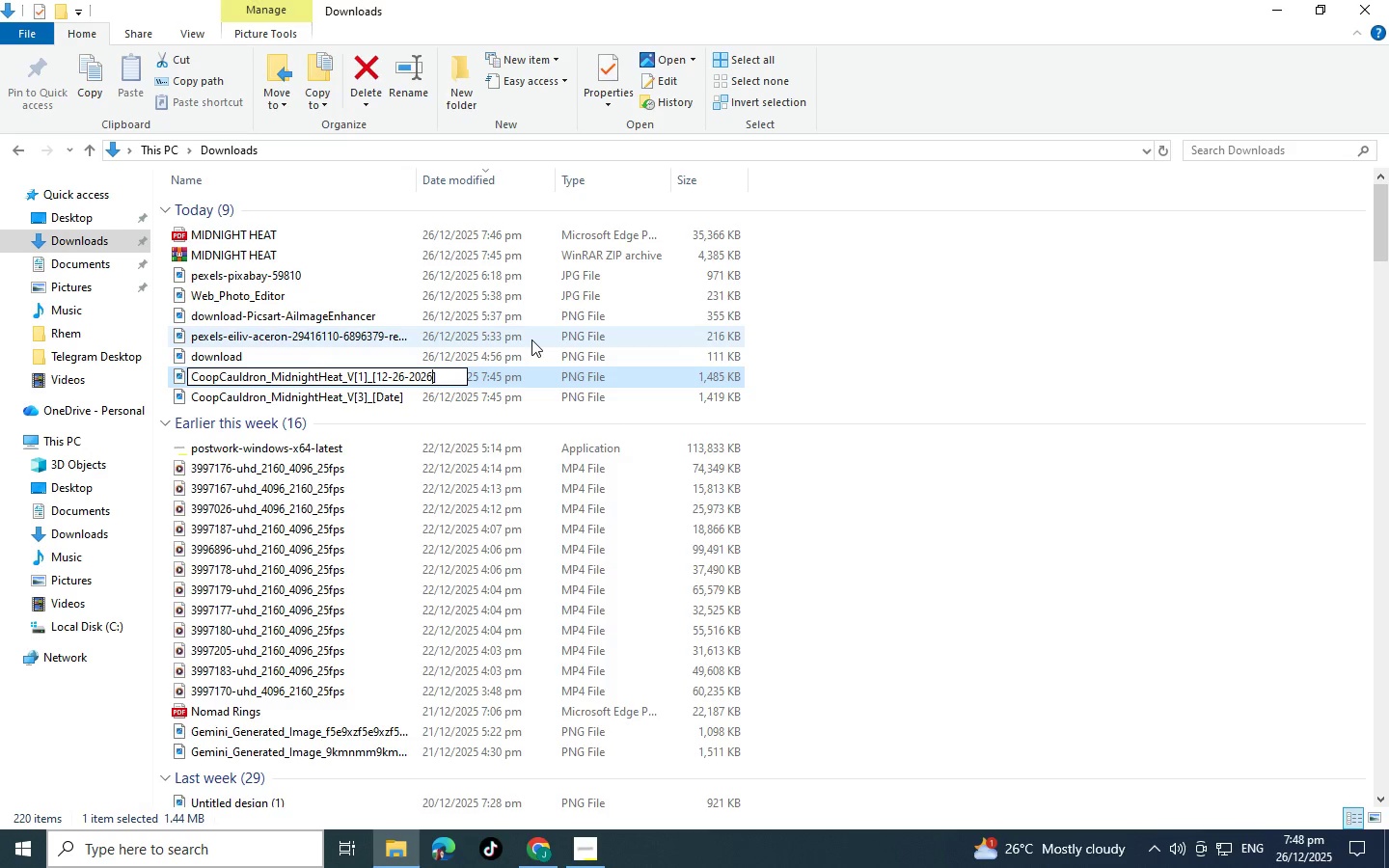 
key(Backspace)
 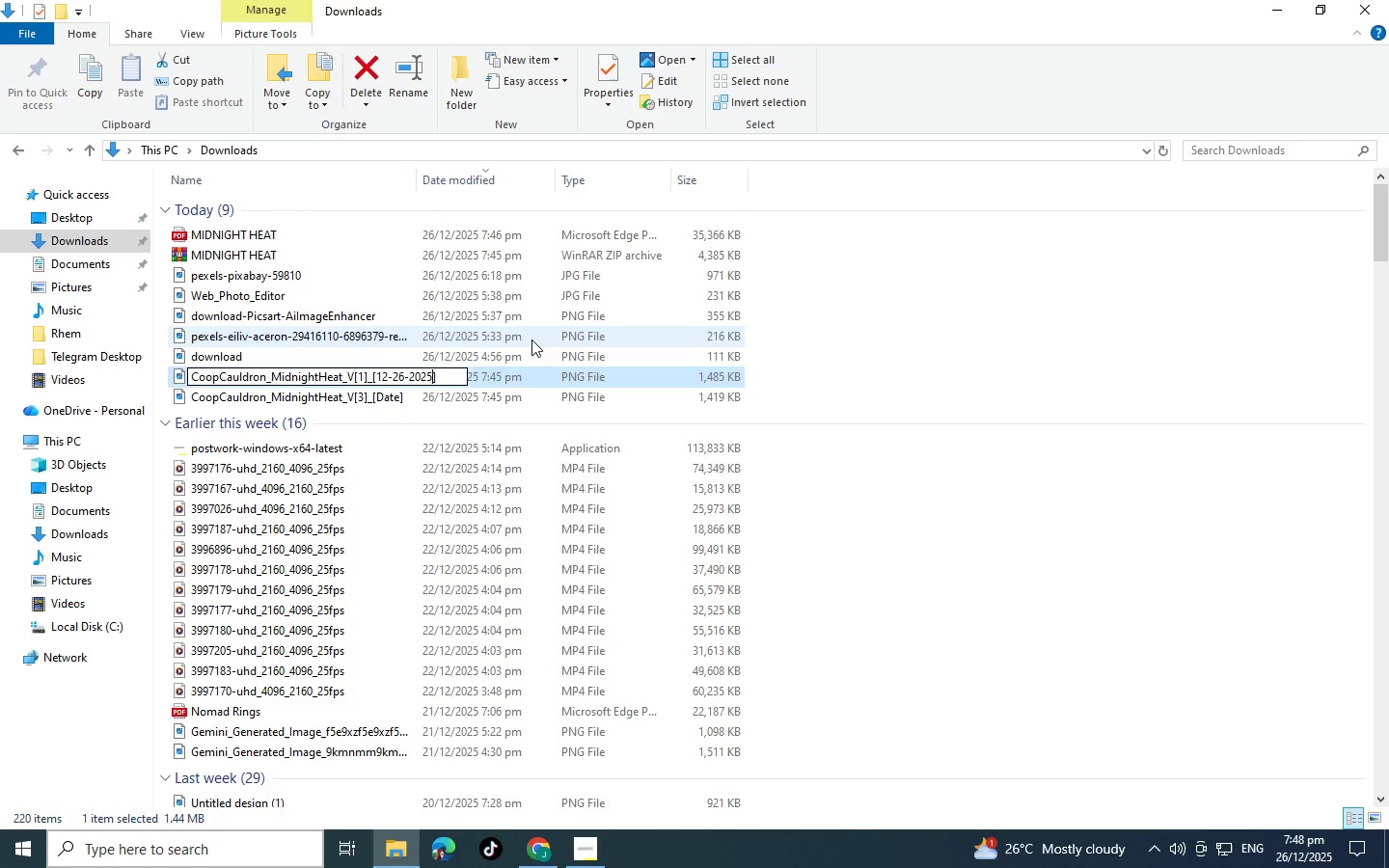 
key(5)
 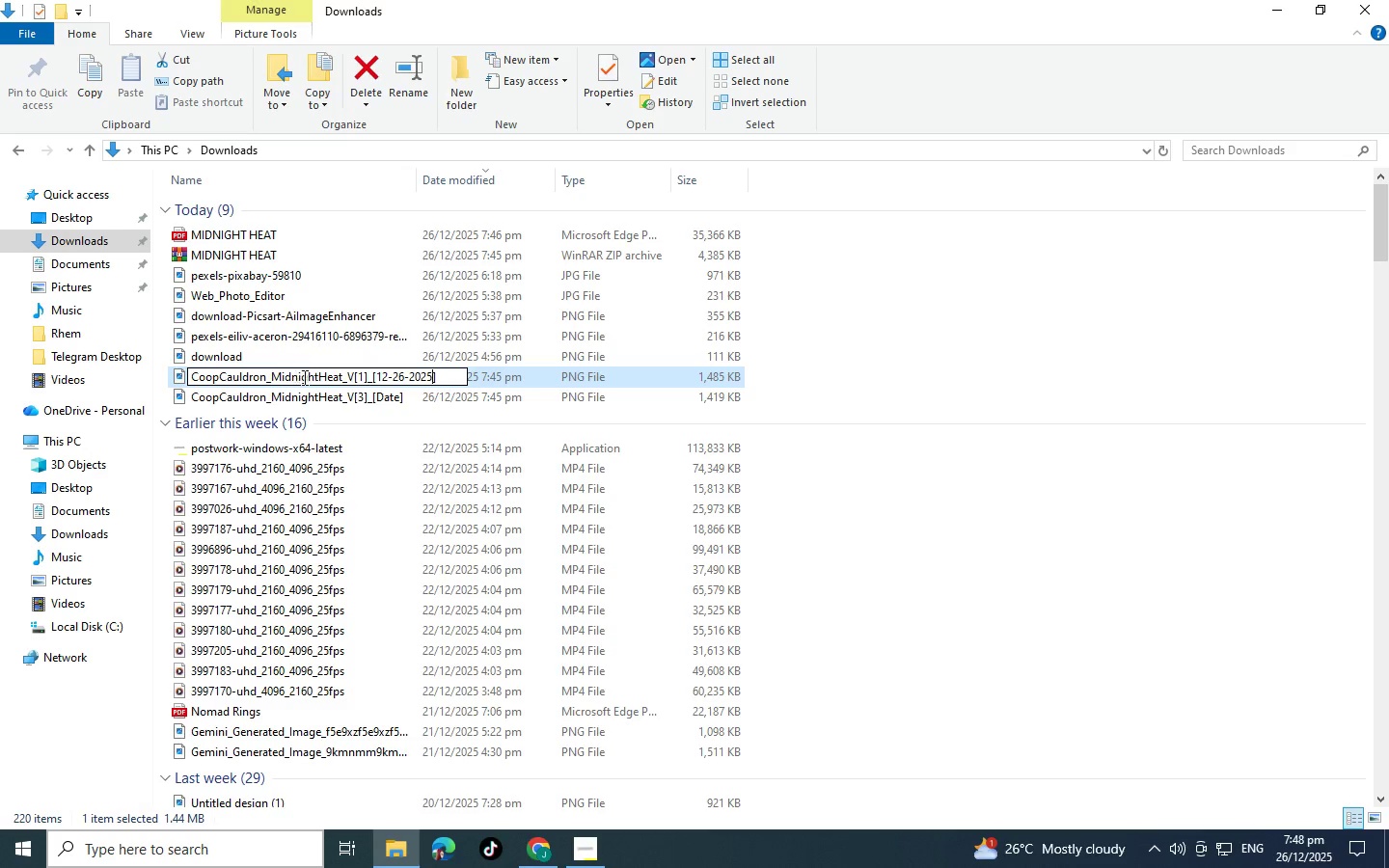 
left_click([323, 393])
 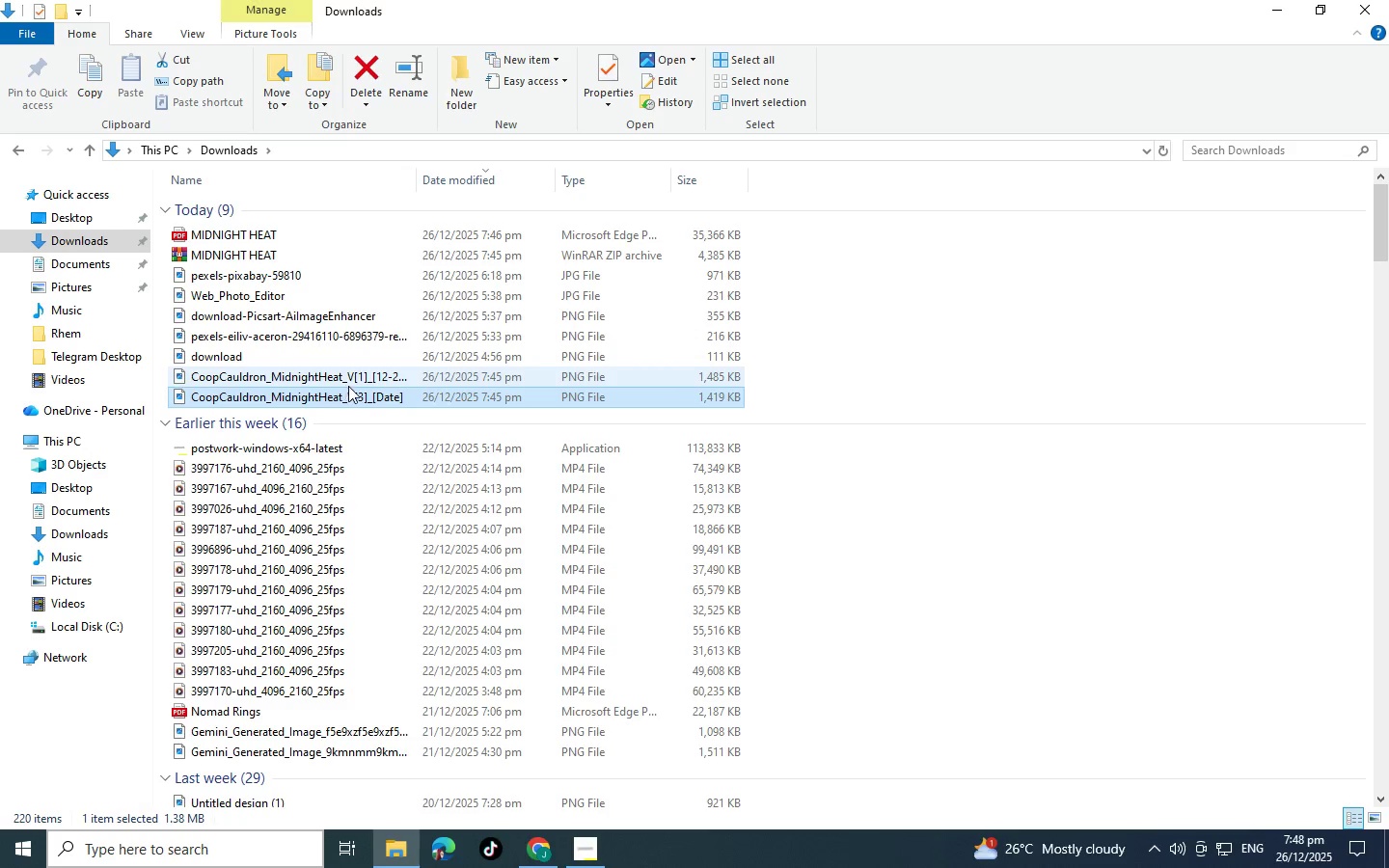 
right_click([354, 395])
 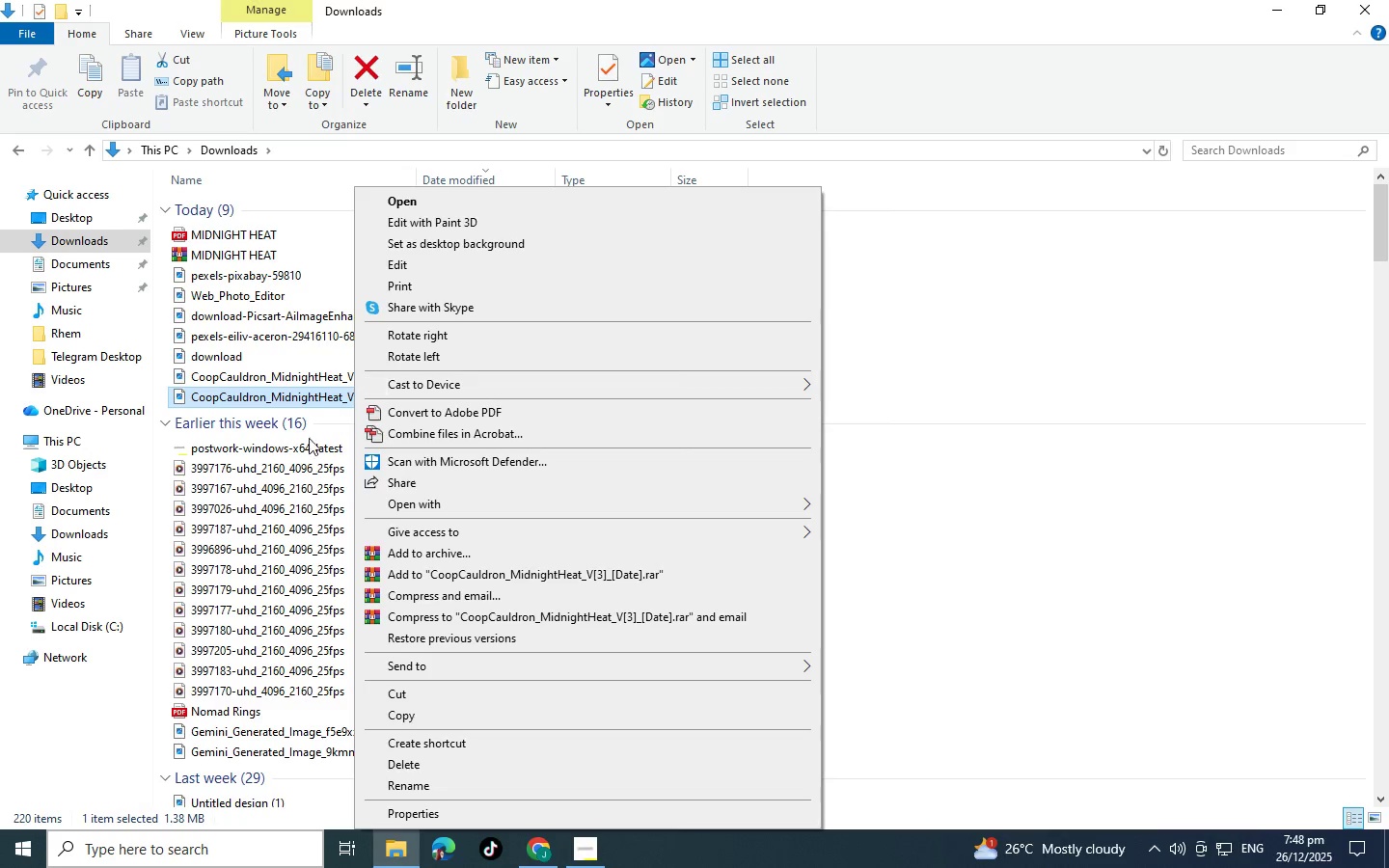 
left_click([320, 402])
 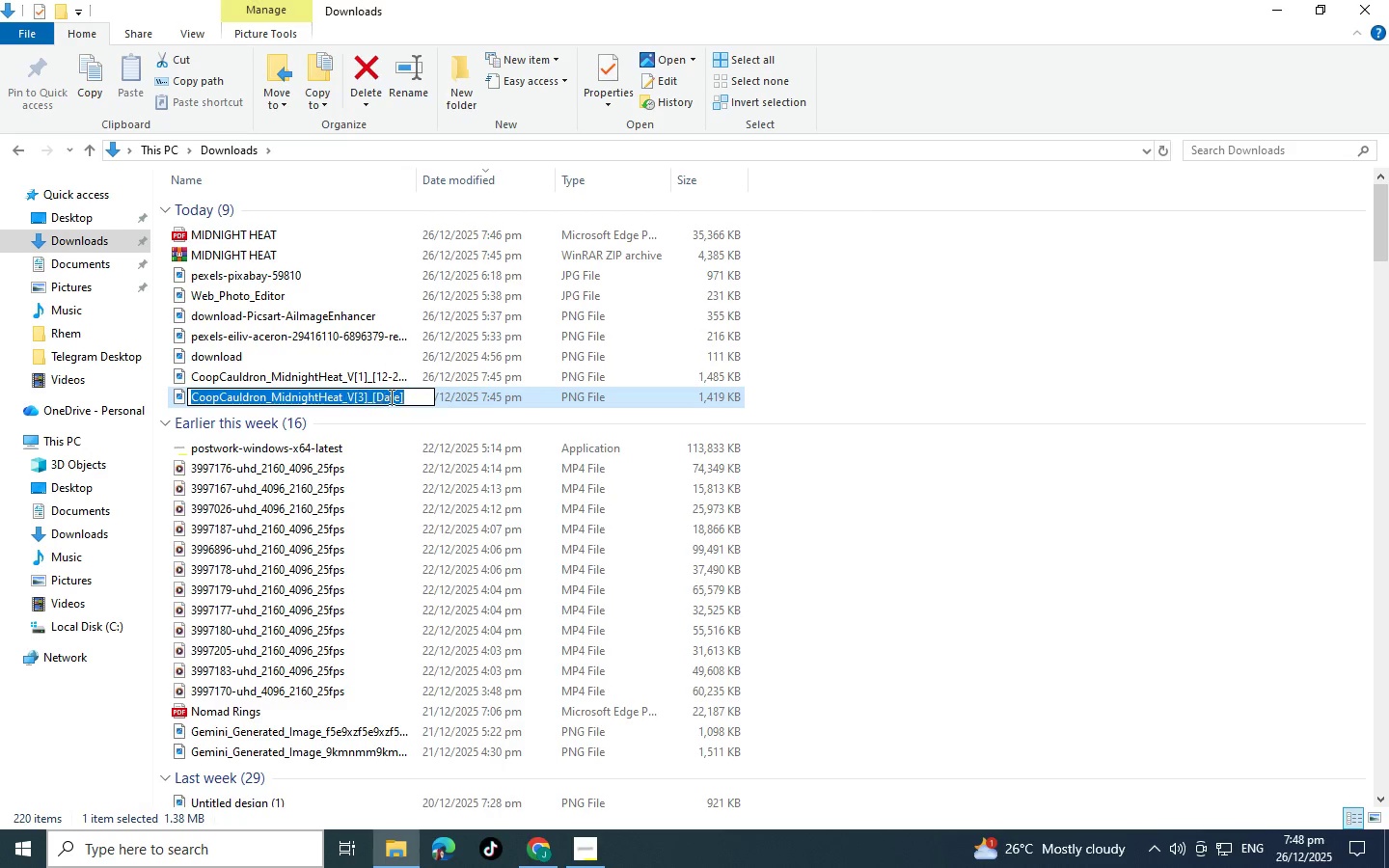 
left_click([437, 395])
 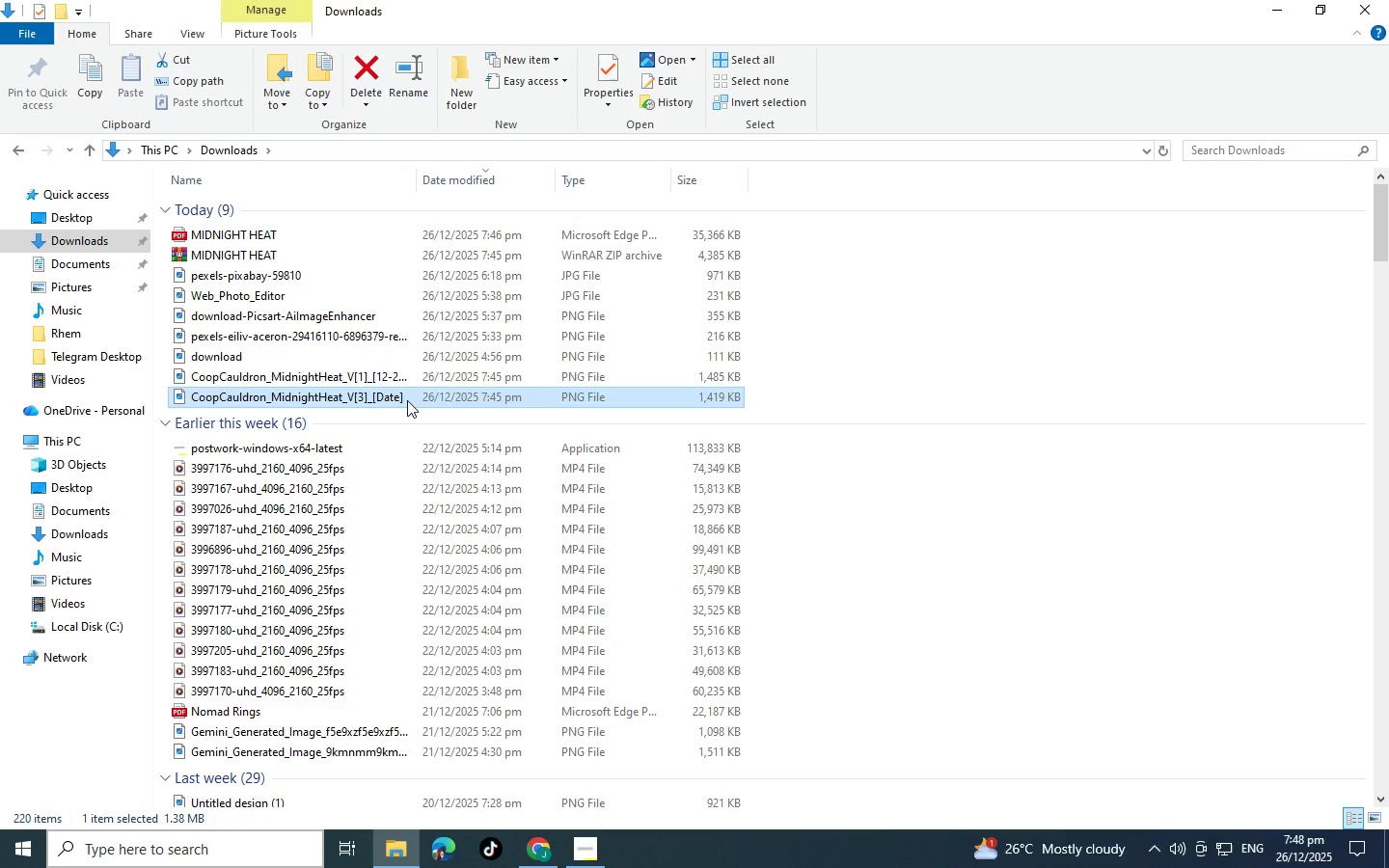 
right_click([407, 400])
 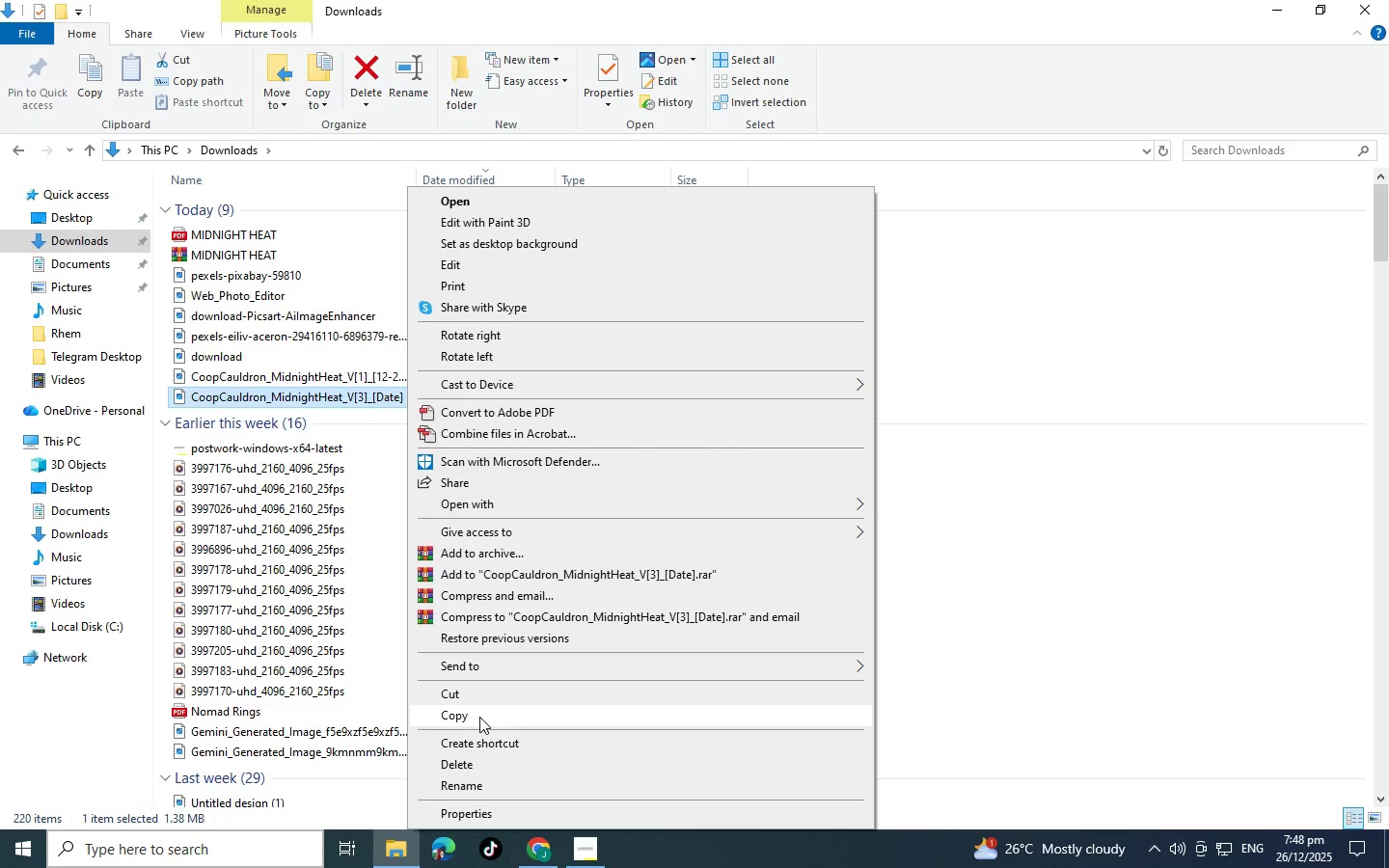 
left_click([479, 780])
 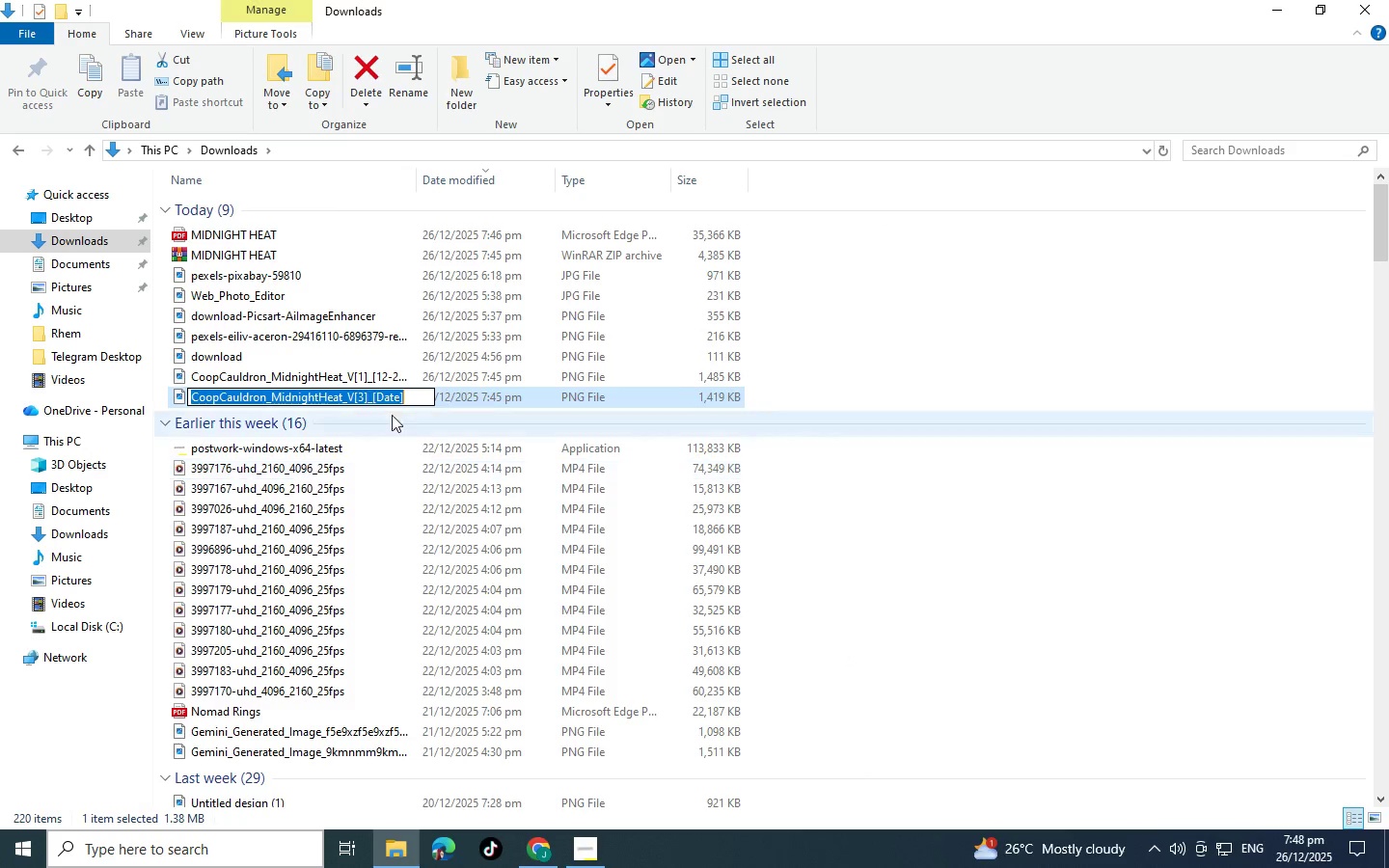 
left_click([387, 396])
 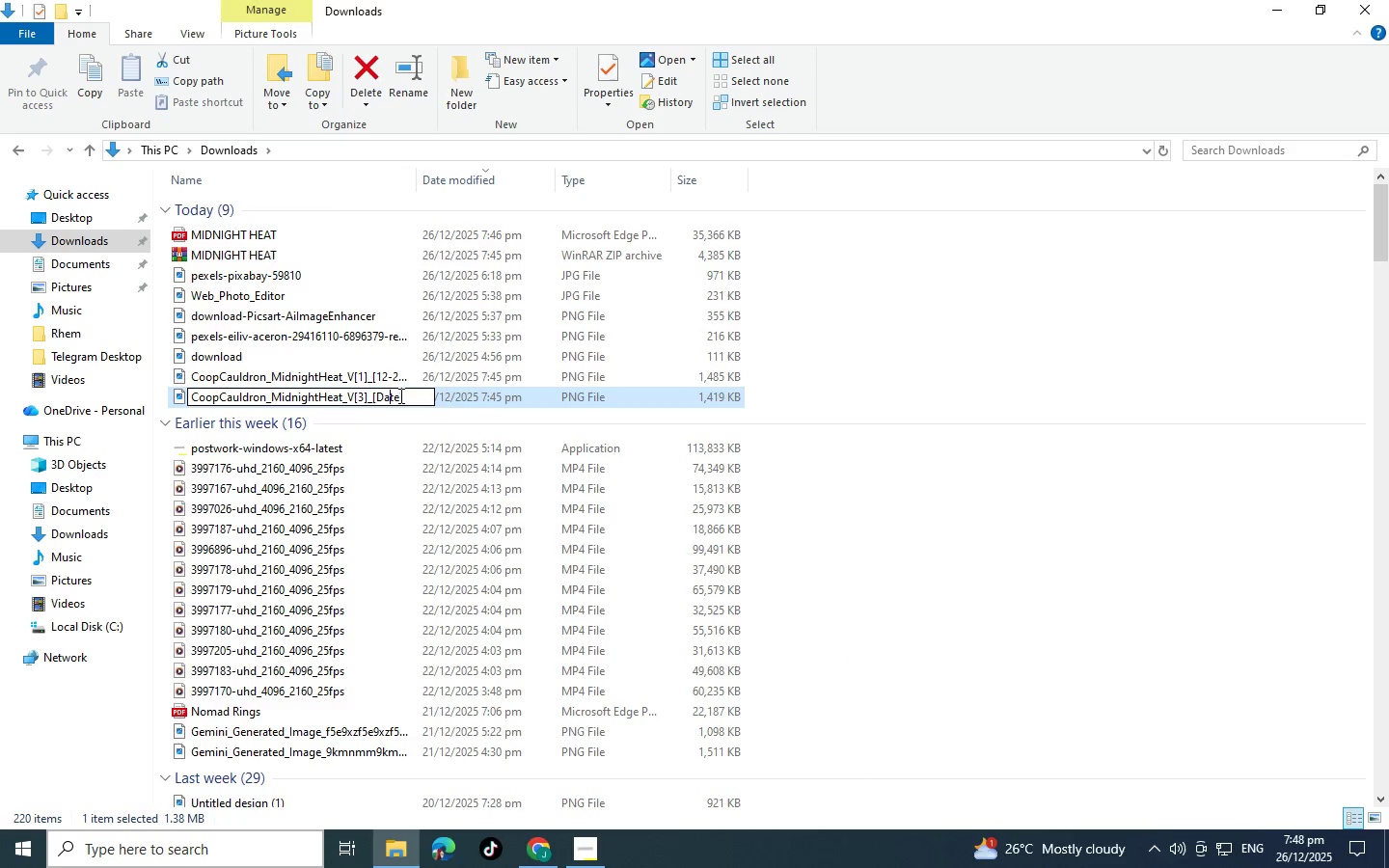 
left_click_drag(start_coordinate=[399, 395], to_coordinate=[374, 394])
 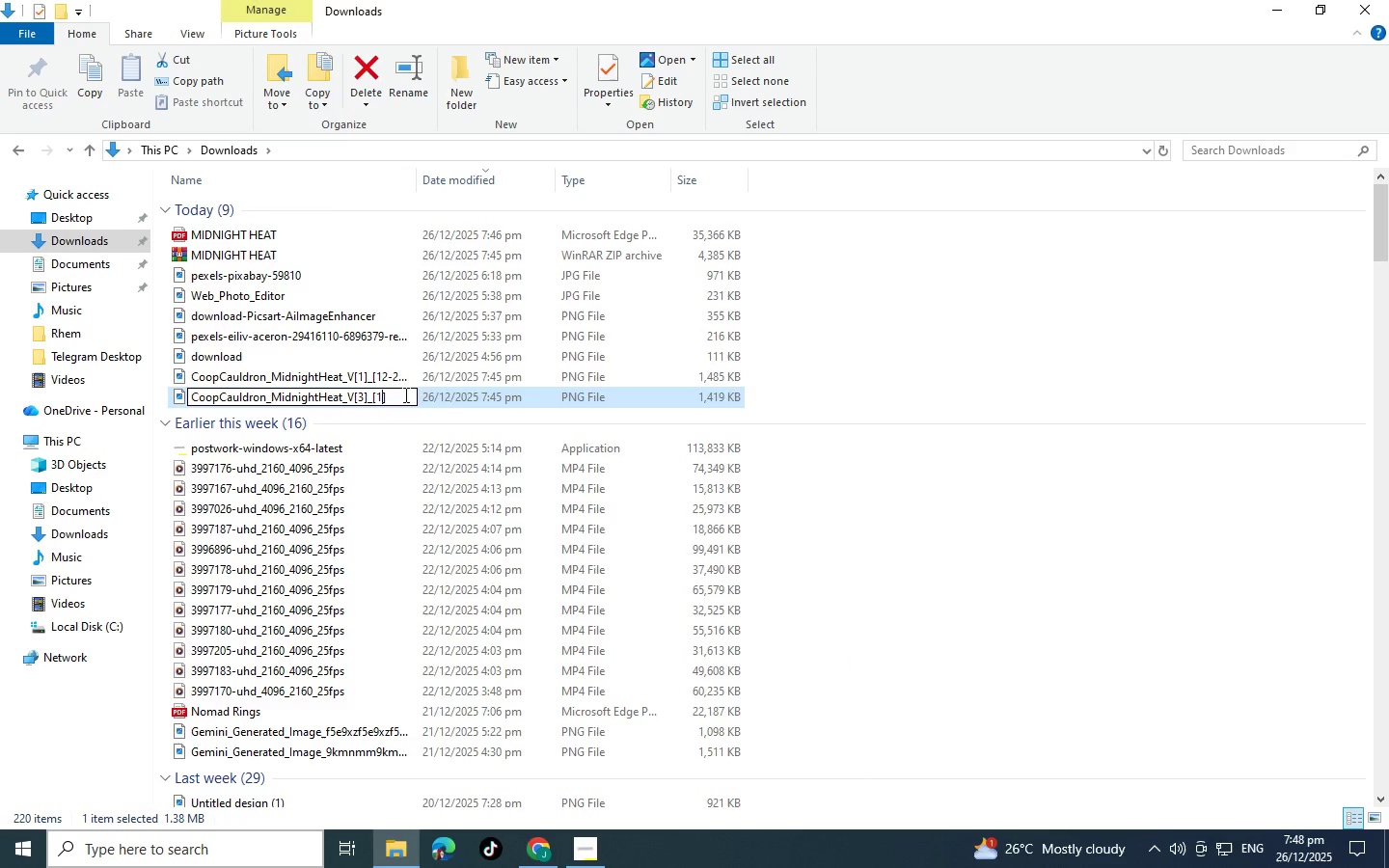 
key(1)
 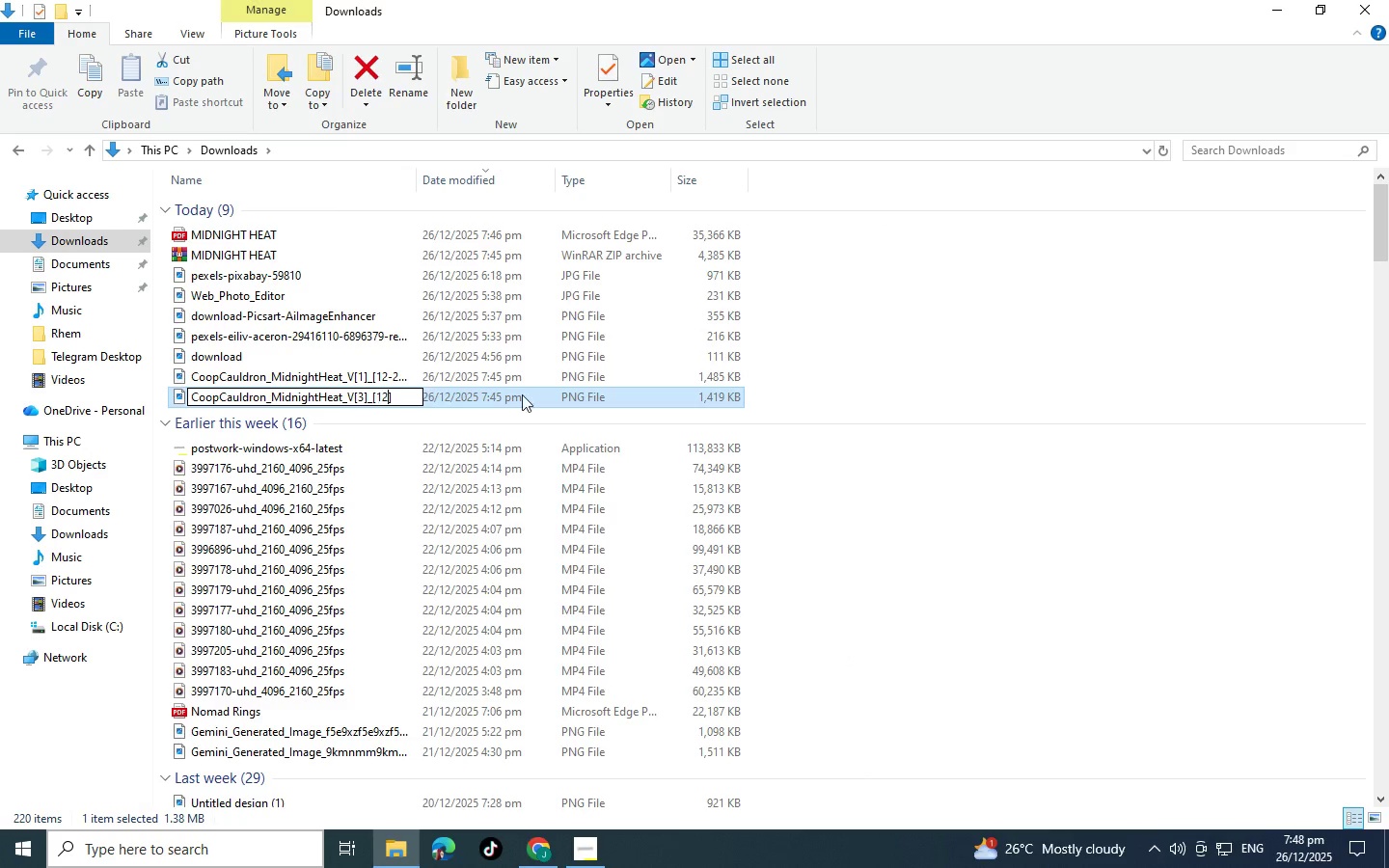 
type(2-1)
key(Backspace)
type(26-25)
 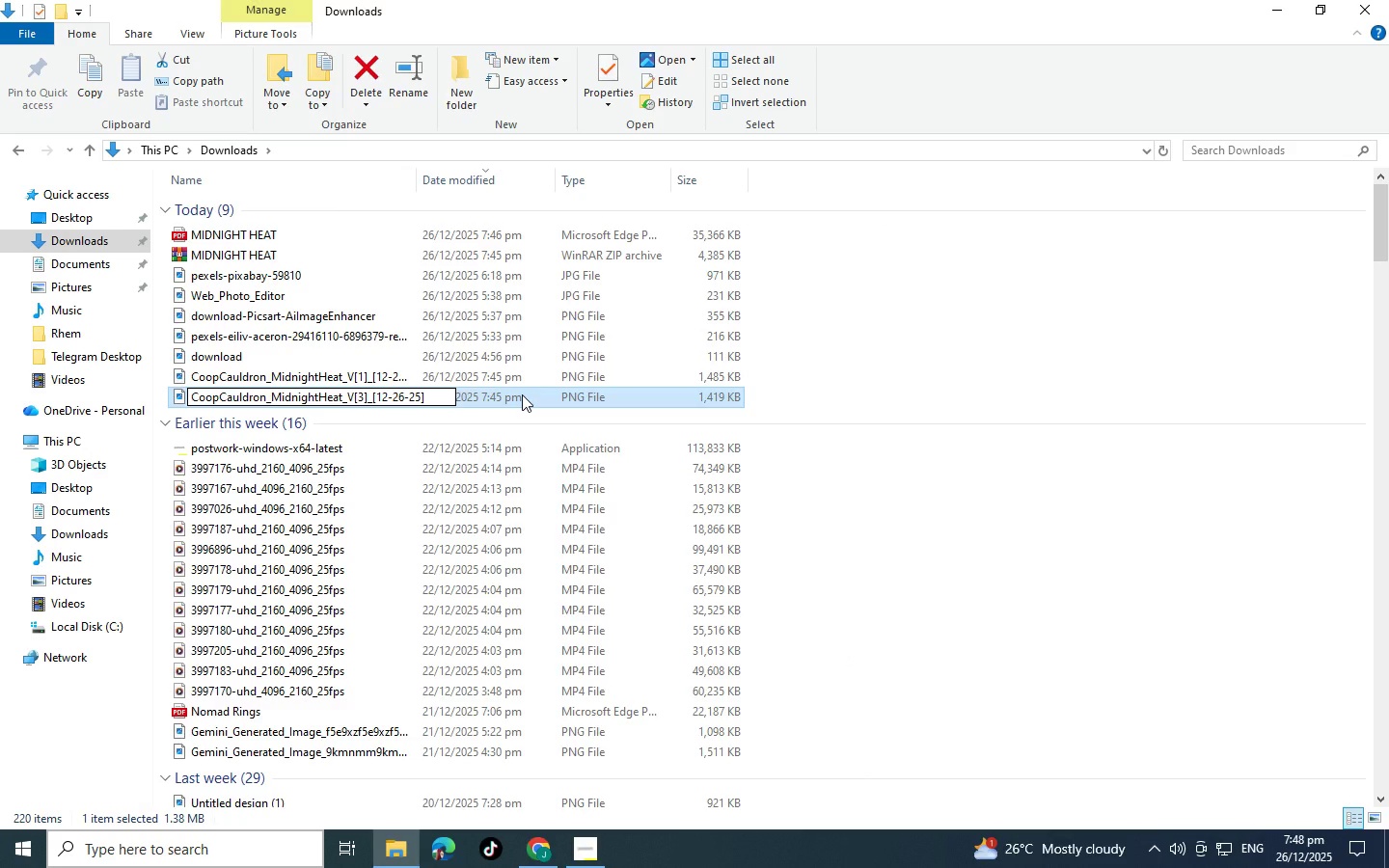 
left_click([668, 361])
 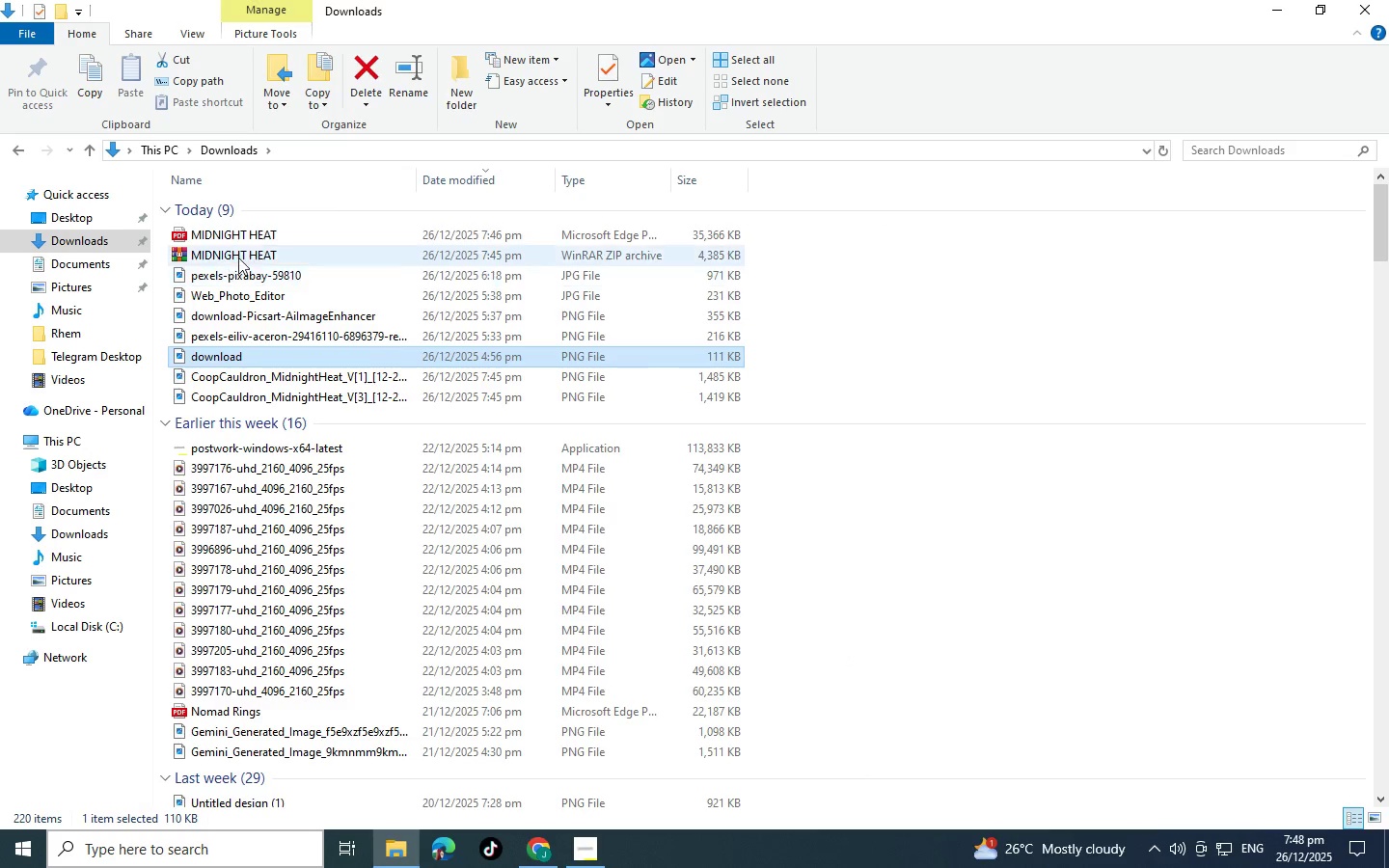 
double_click([239, 258])
 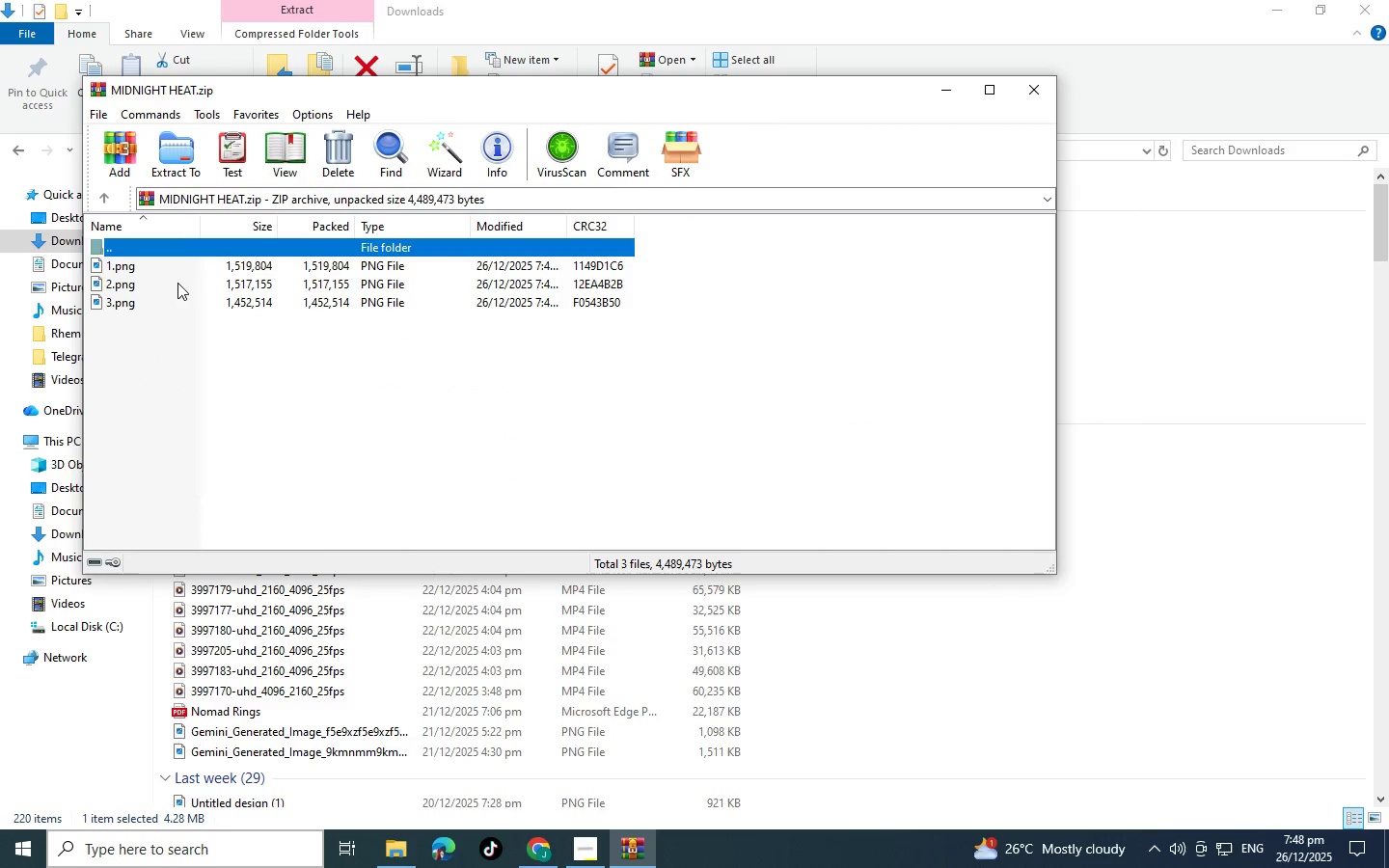 
left_click([168, 286])
 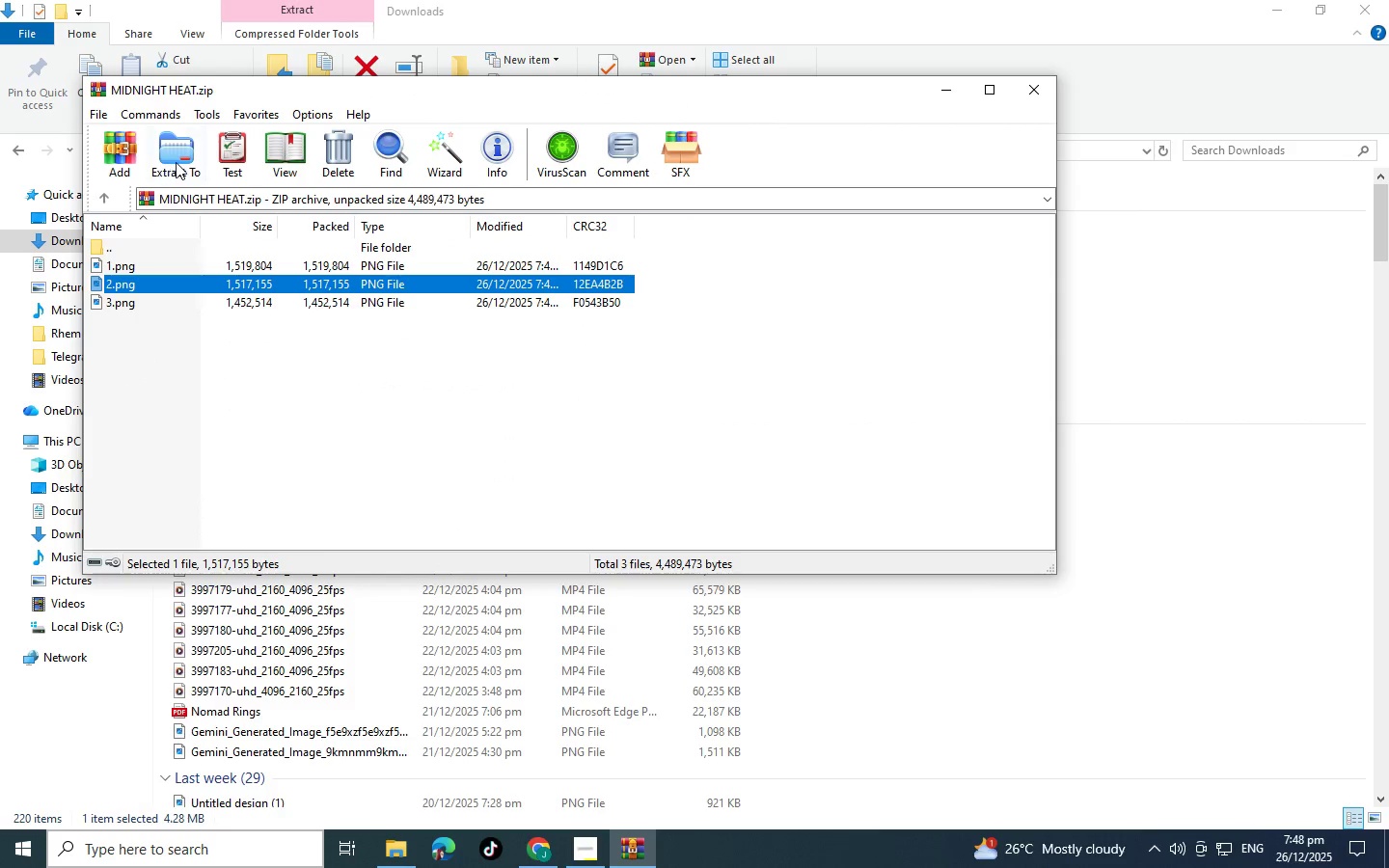 
left_click([176, 162])
 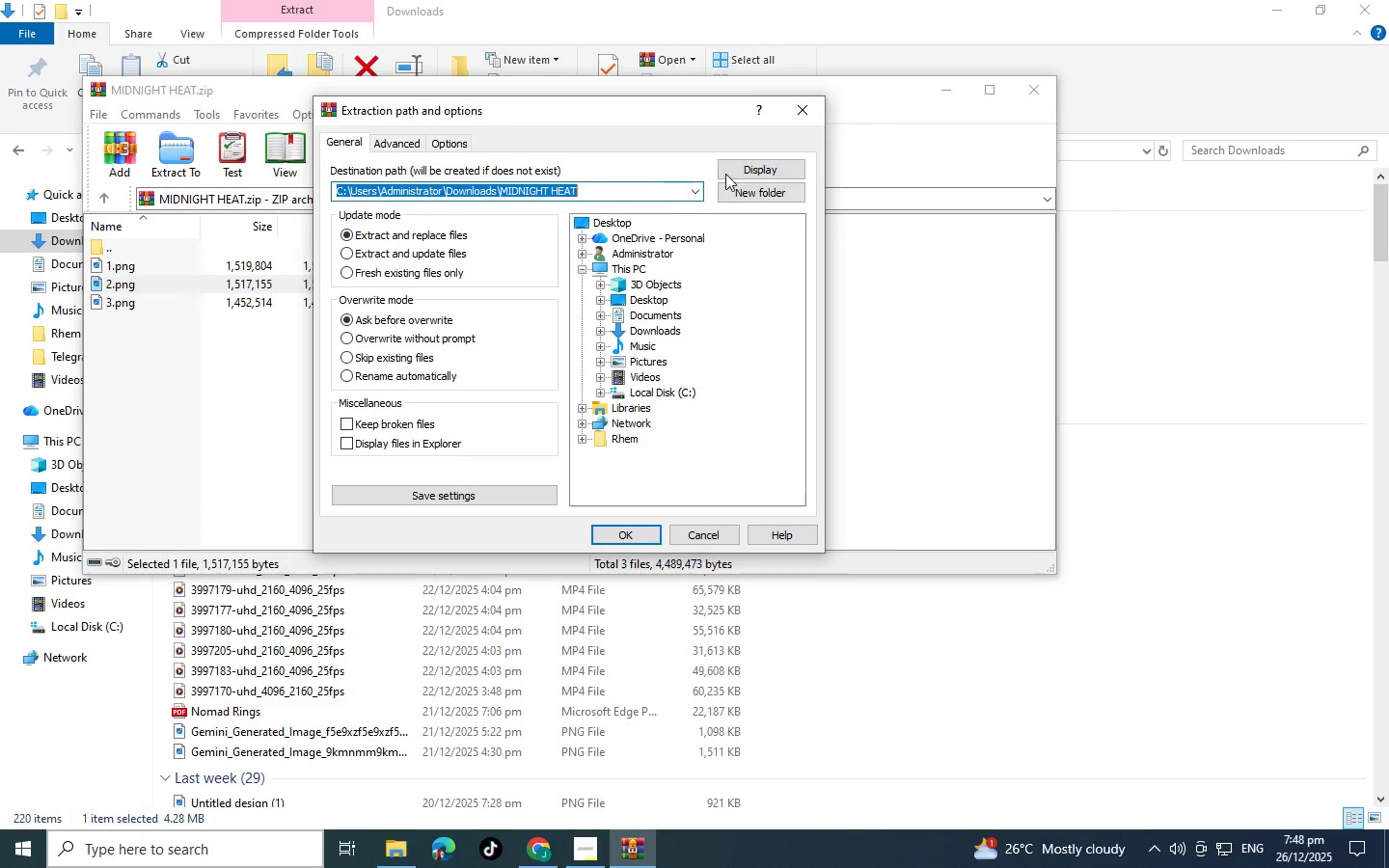 
left_click([626, 191])
 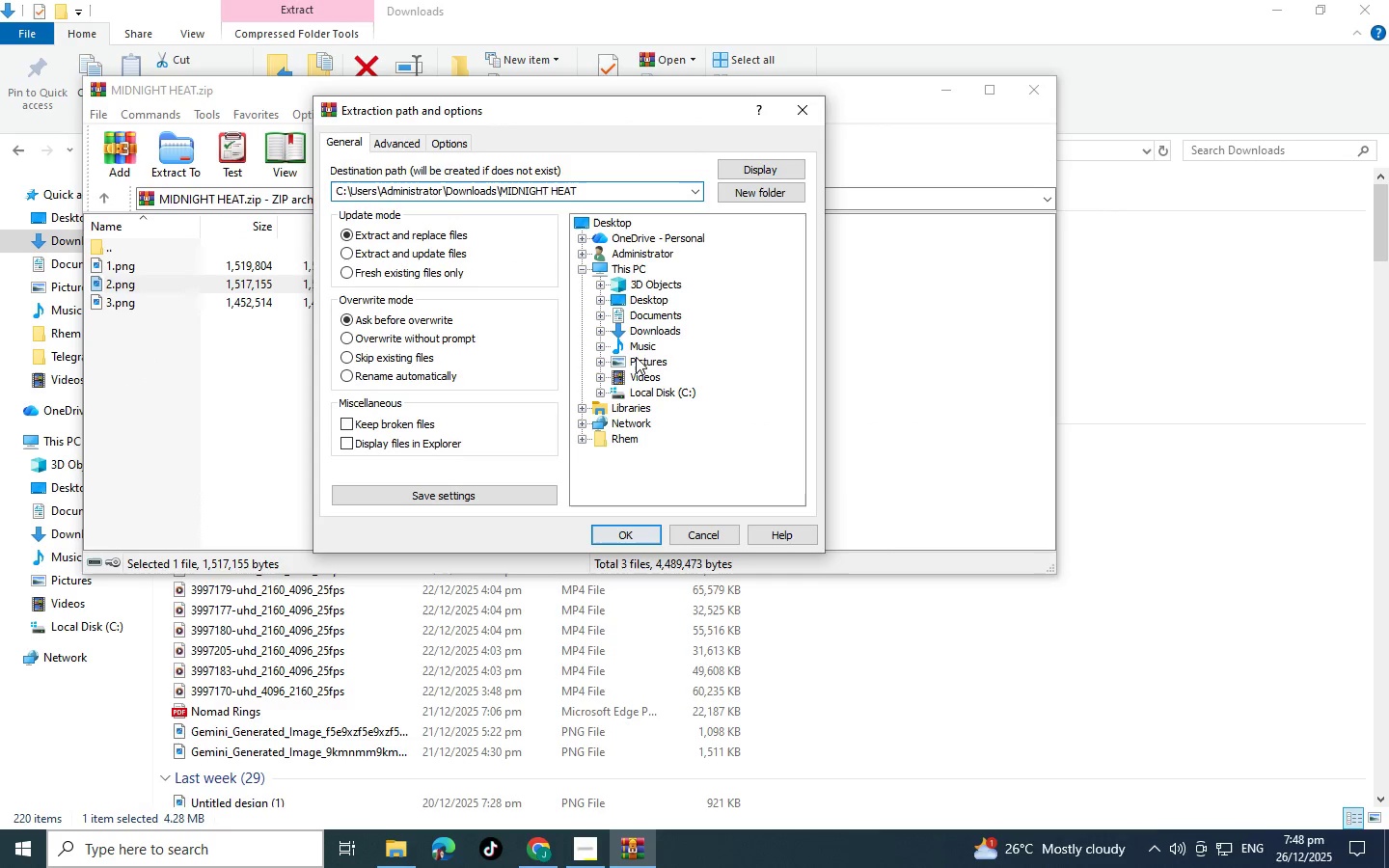 
left_click([649, 331])
 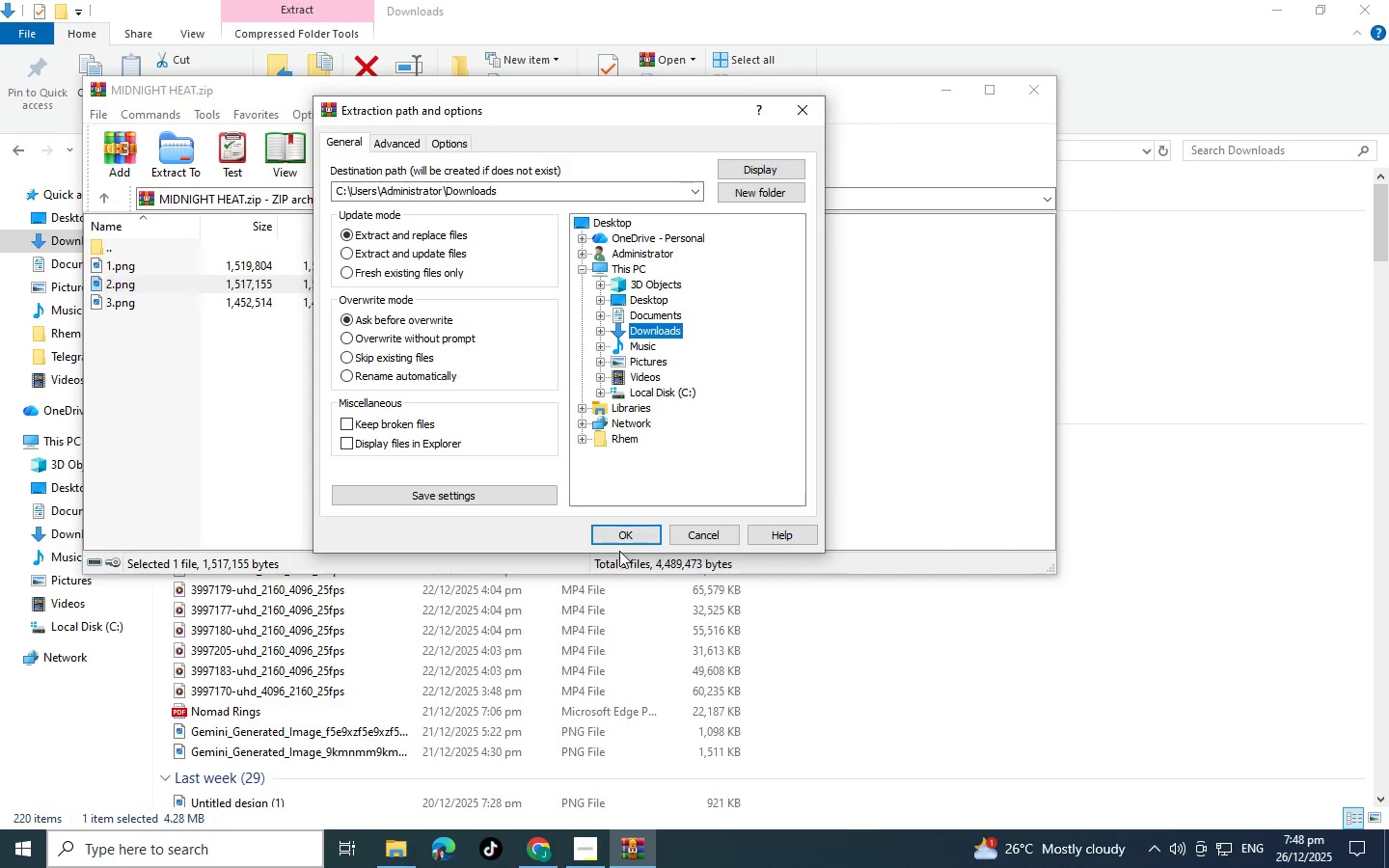 
left_click([616, 533])
 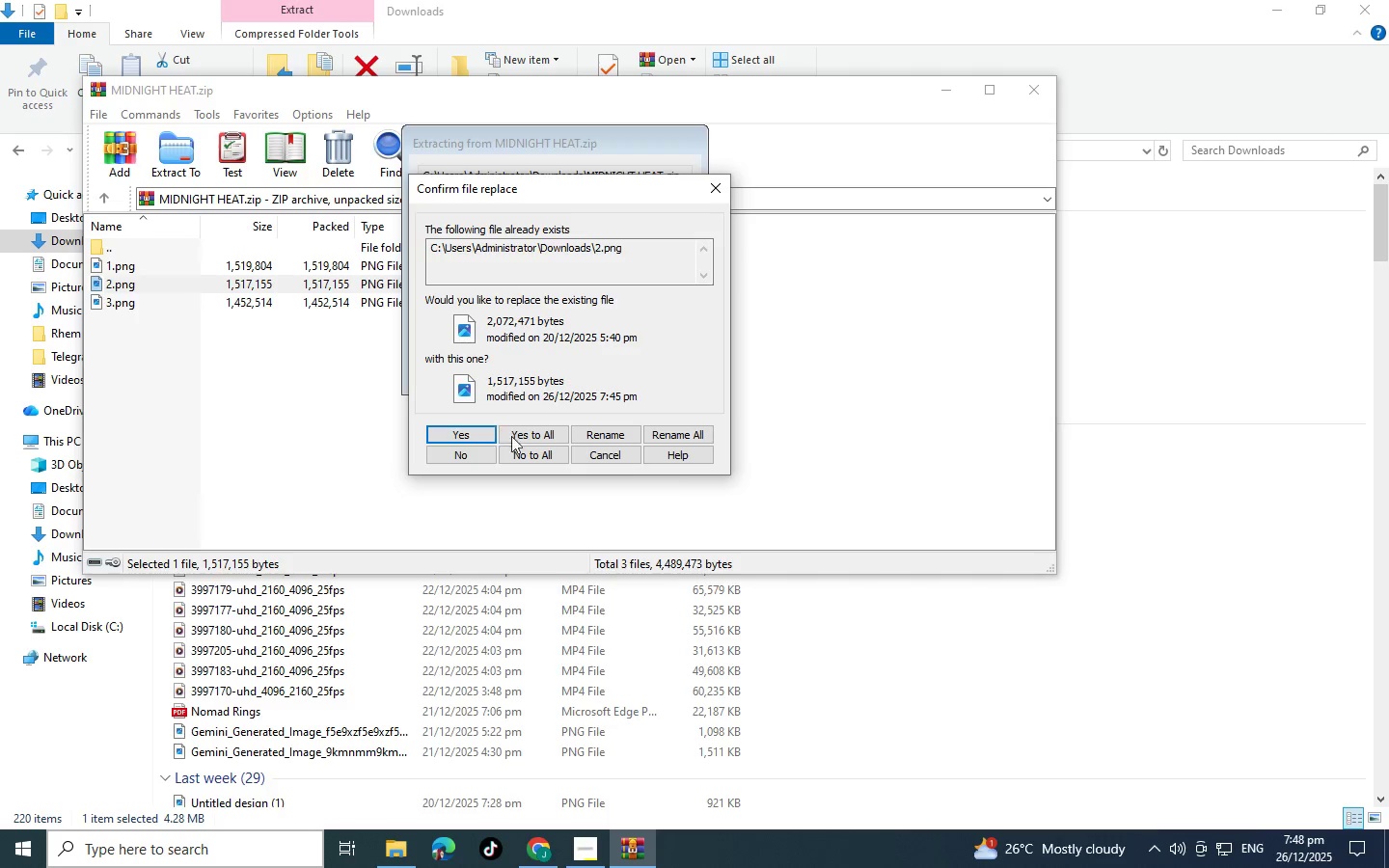 
left_click([602, 441])
 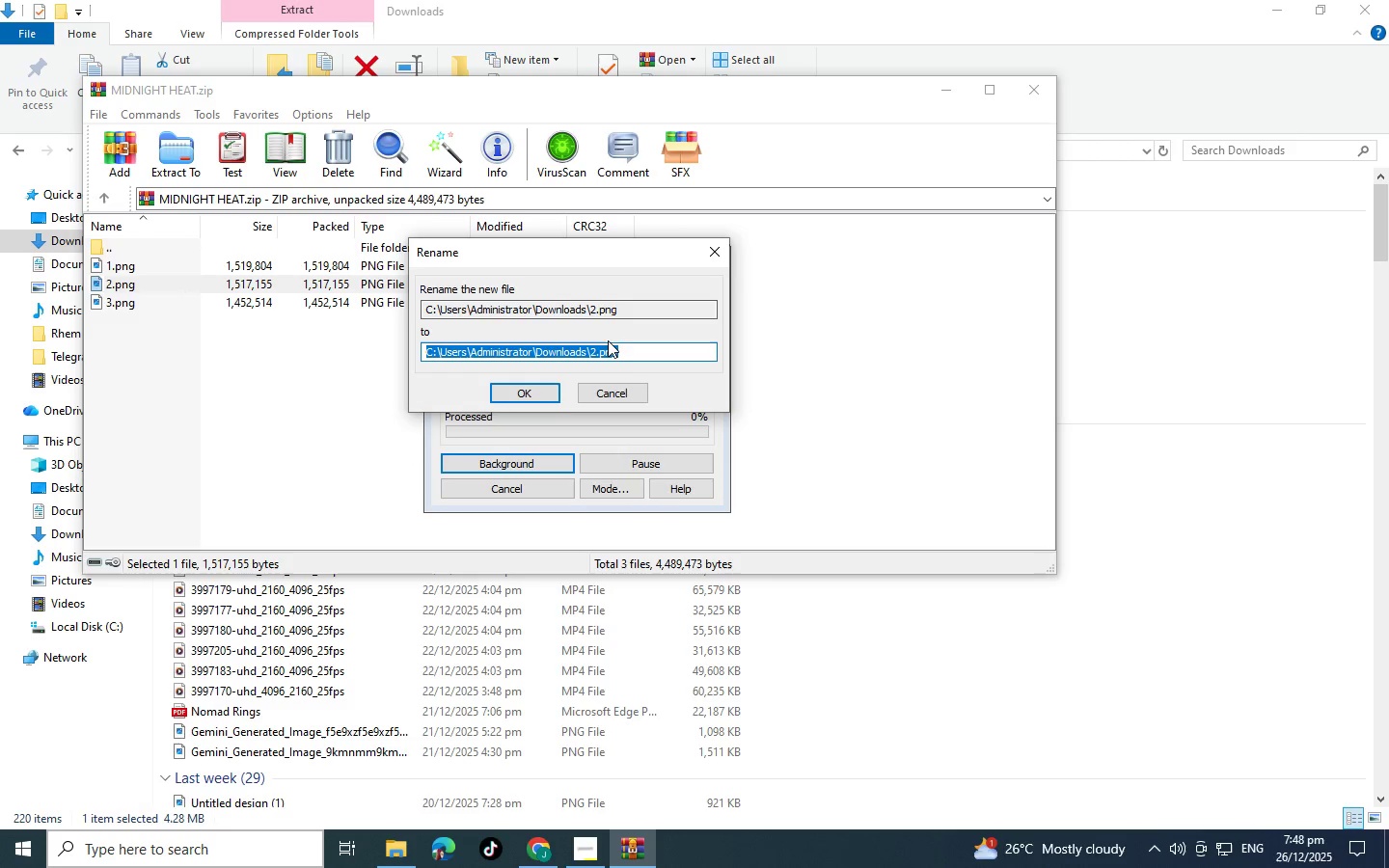 
left_click([617, 346])
 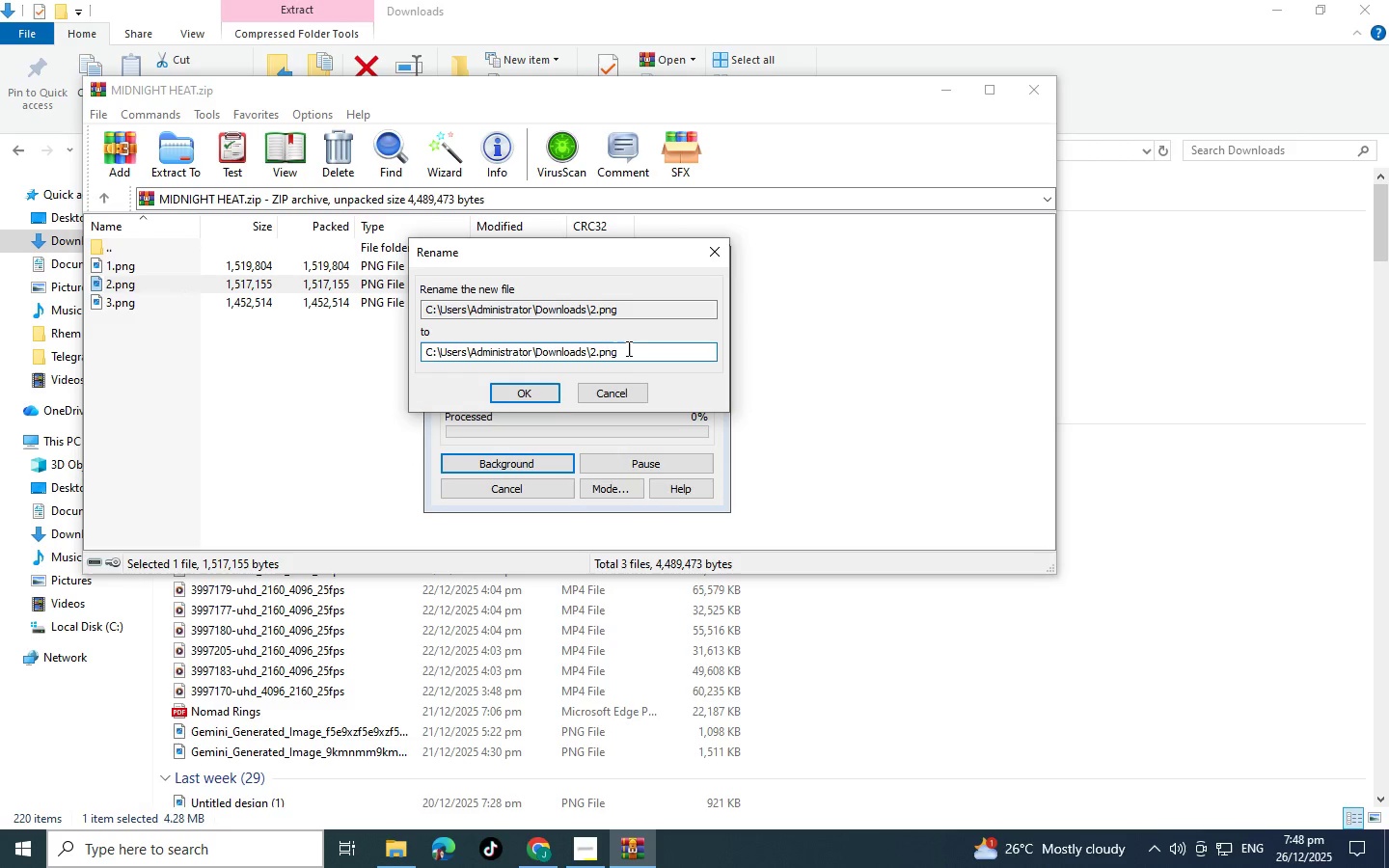 
left_click_drag(start_coordinate=[627, 348], to_coordinate=[592, 350])
 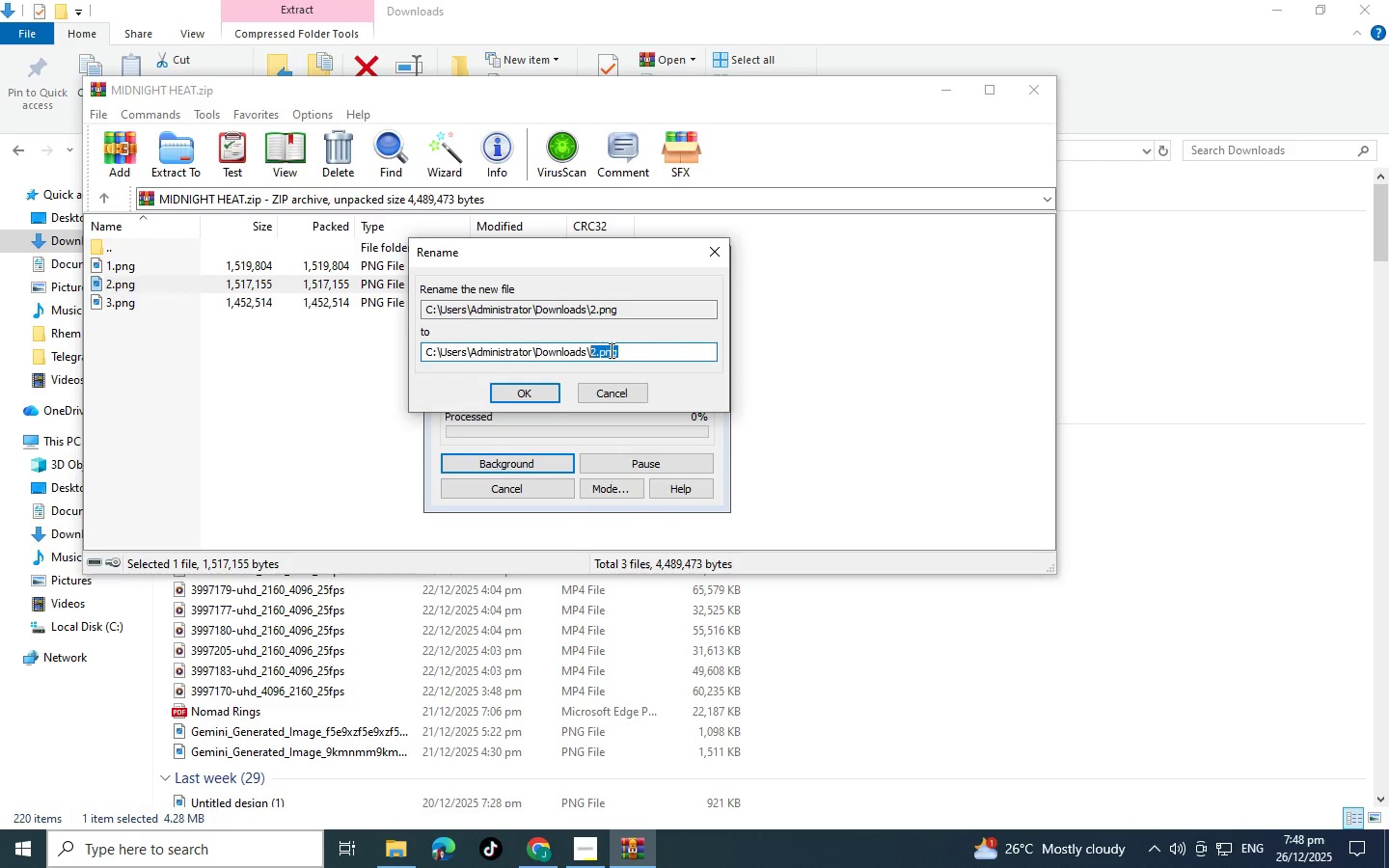 
key(Control+V)
 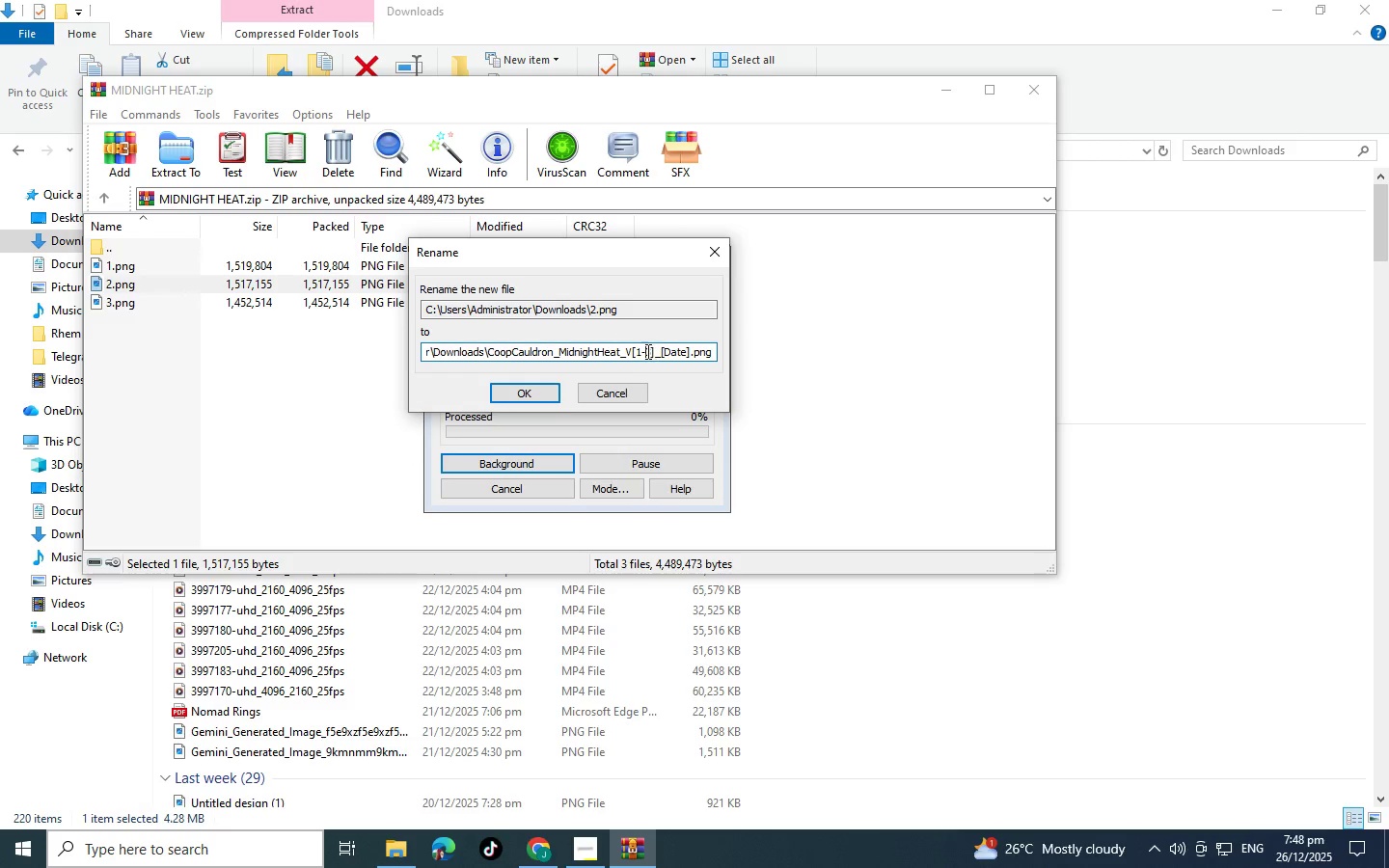 
double_click([650, 351])
 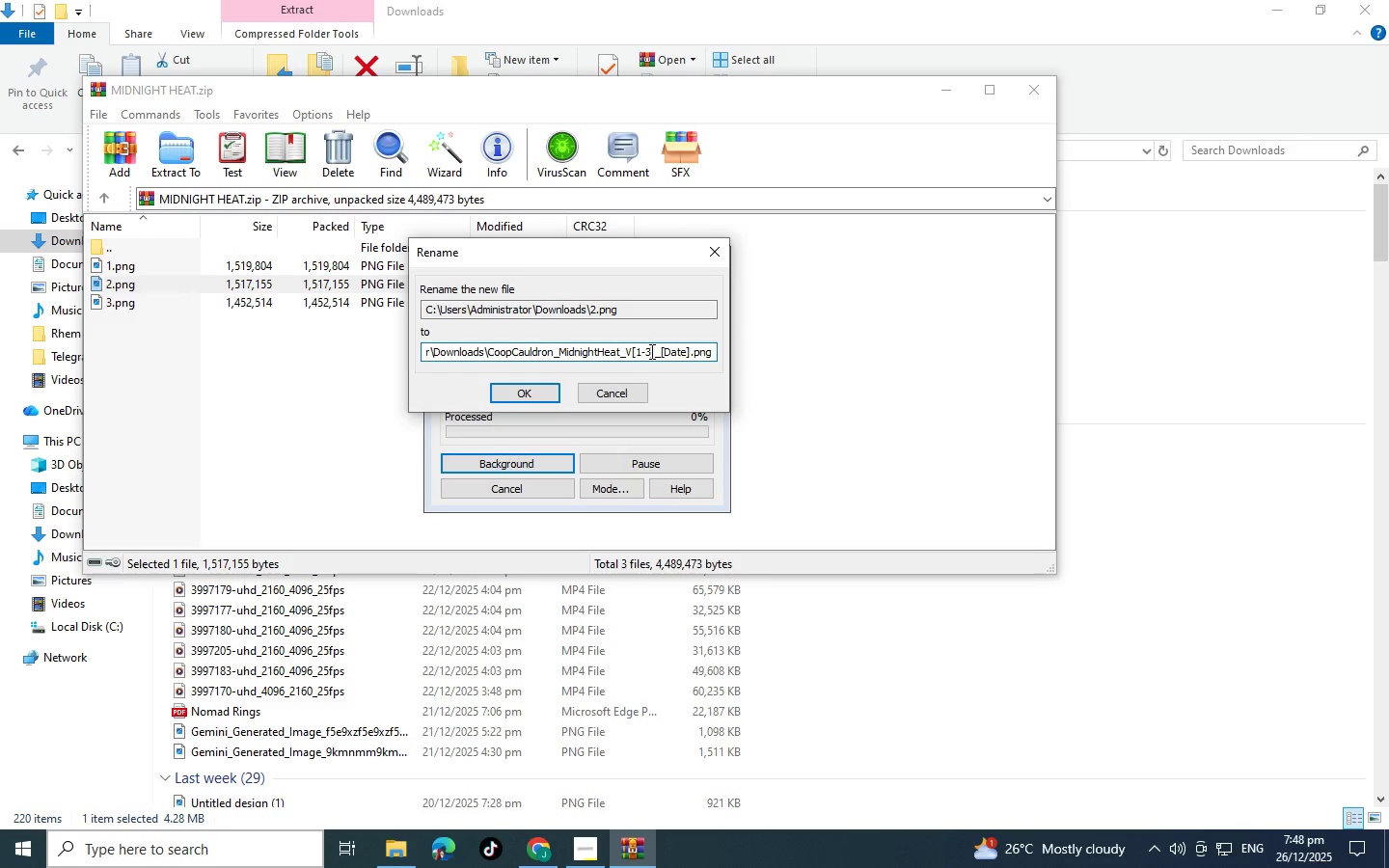 
key(Backspace)
 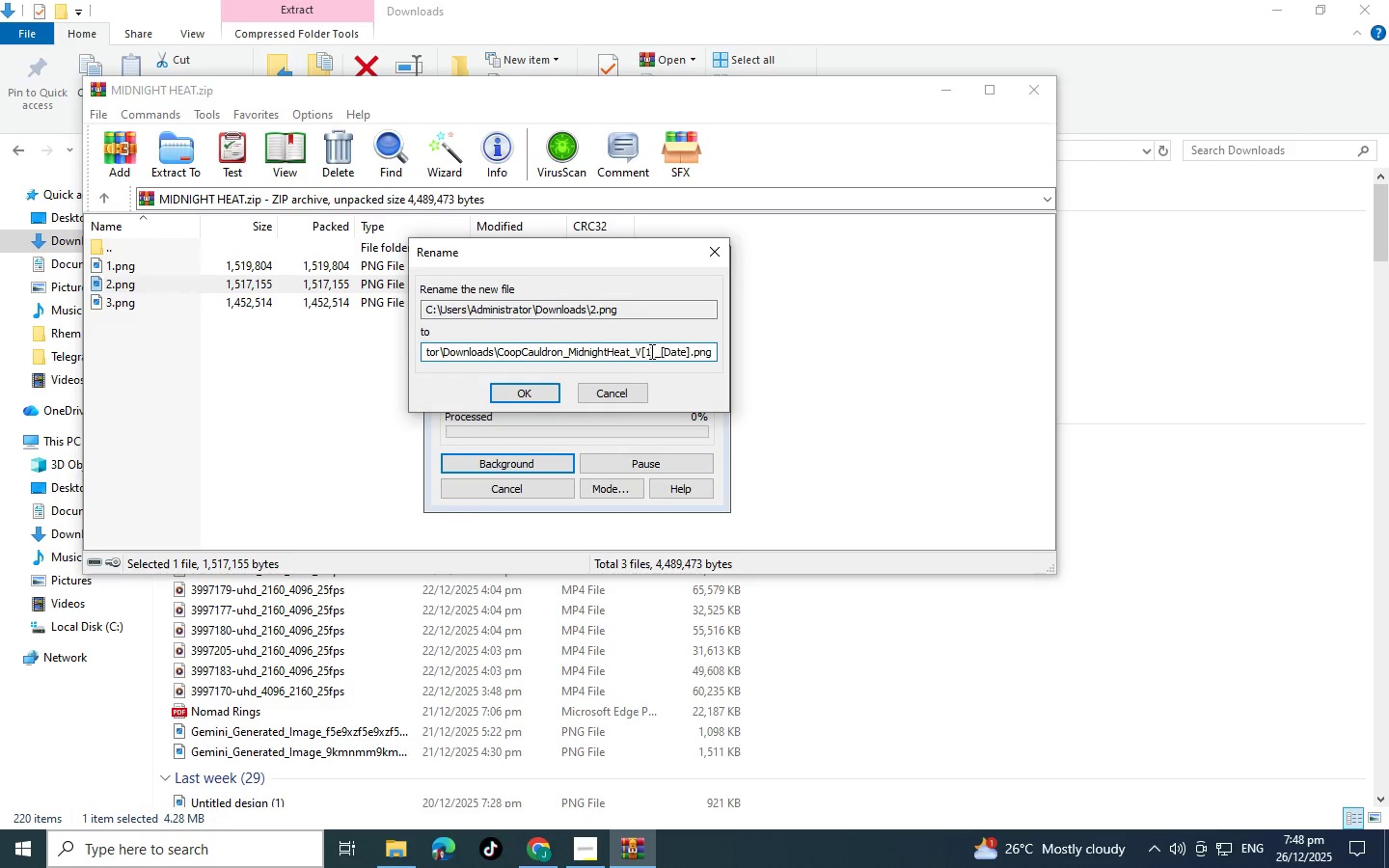 
key(Backspace)
 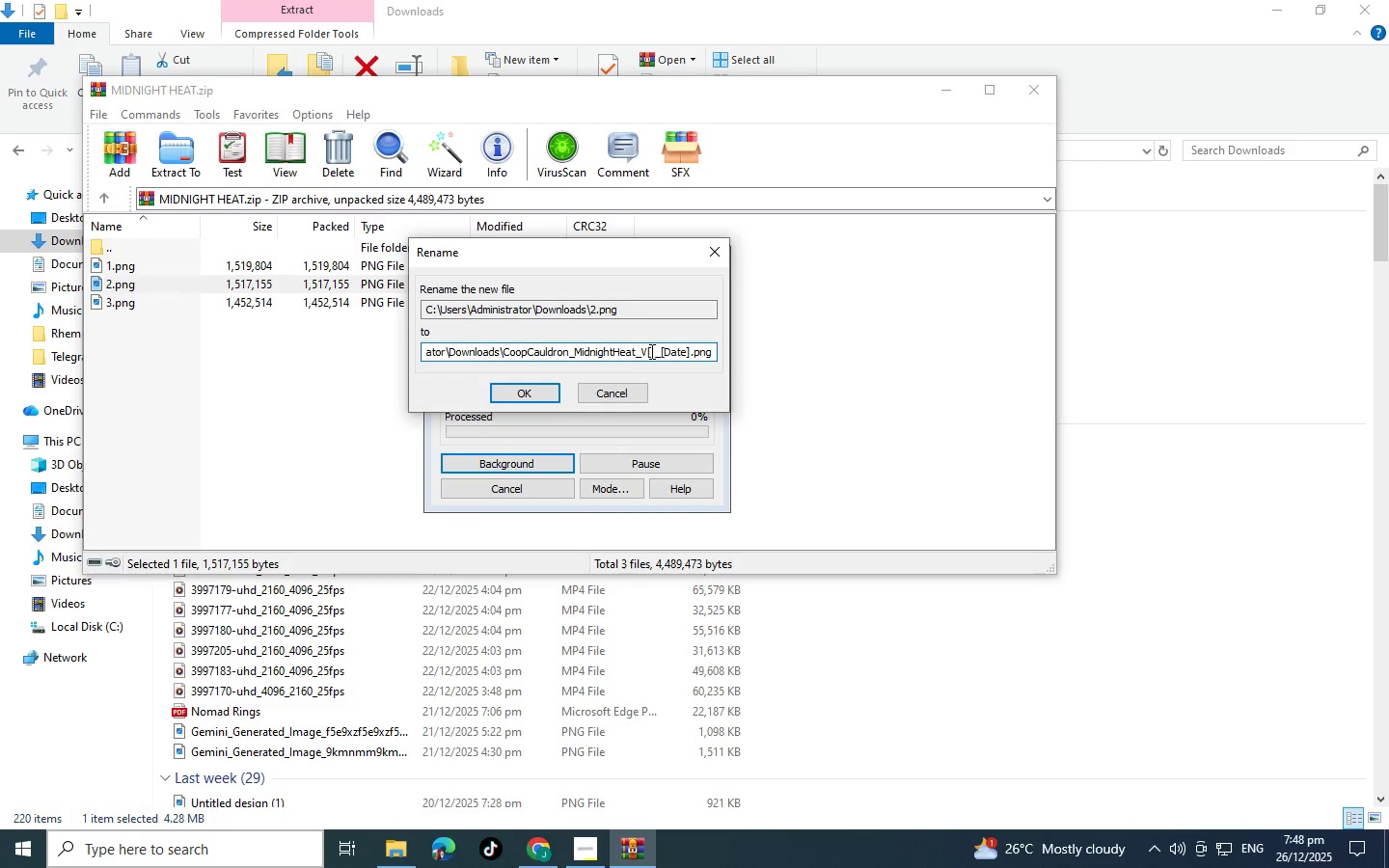 
key(Backspace)
 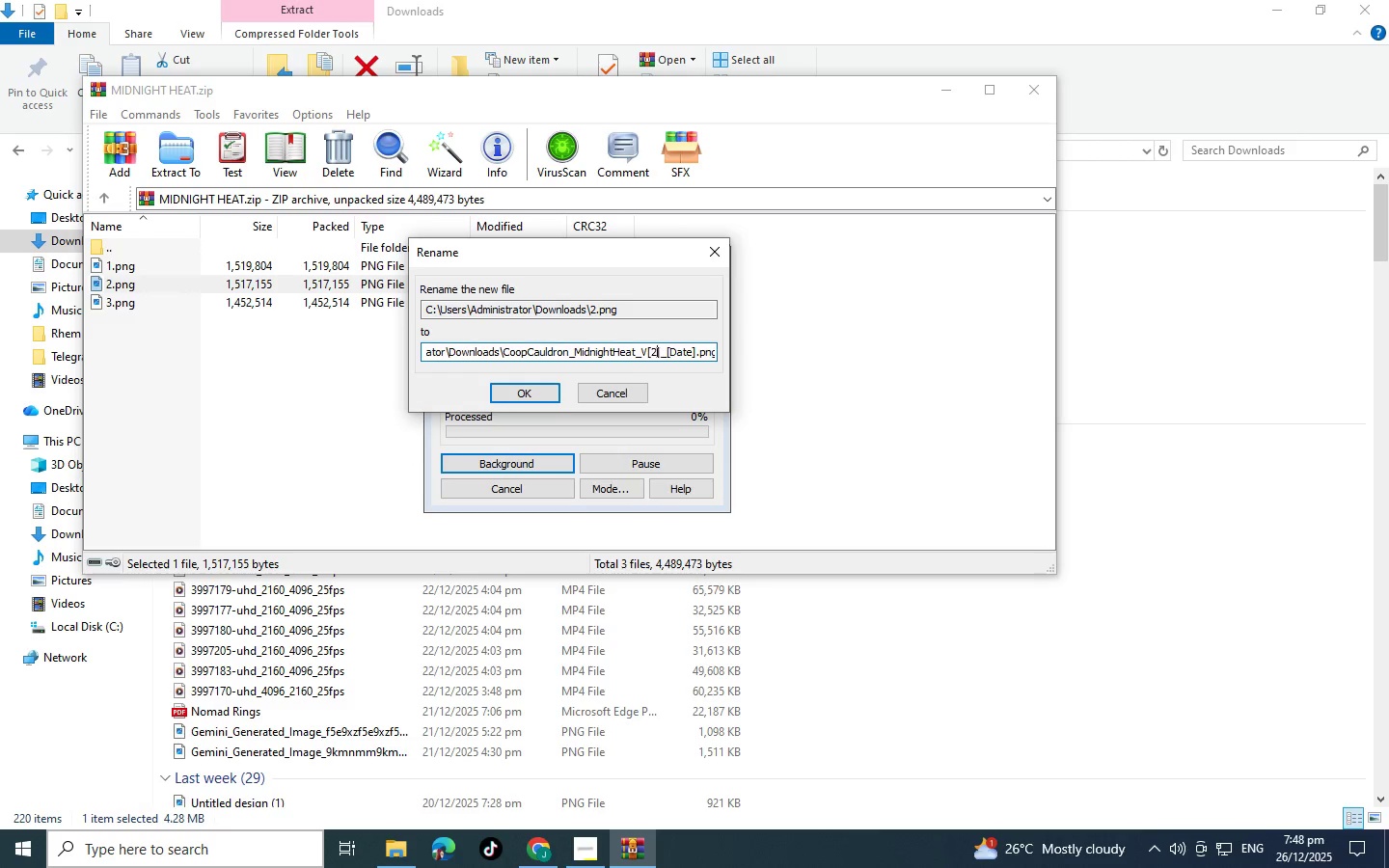 
key(2)
 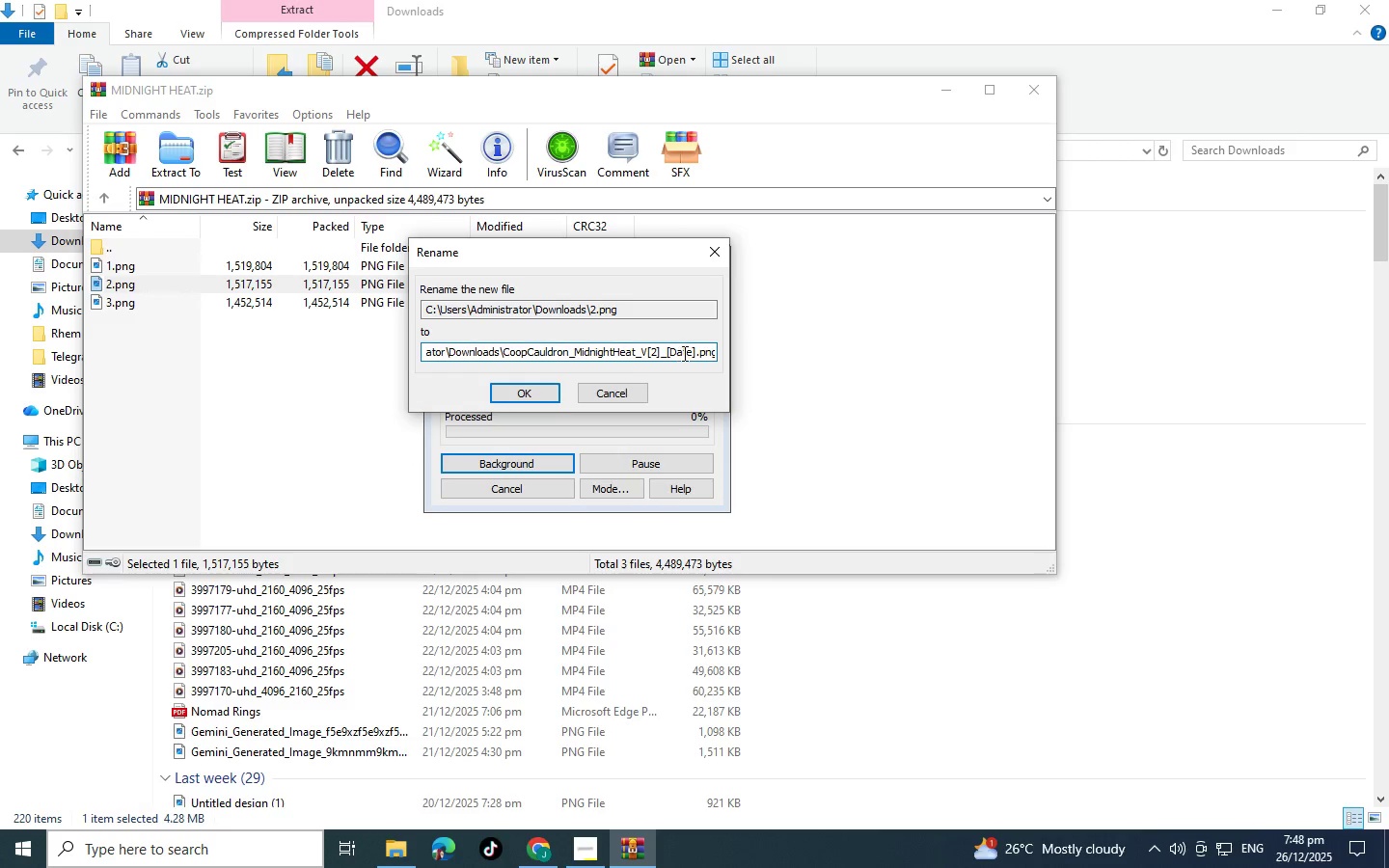 
left_click([683, 353])
 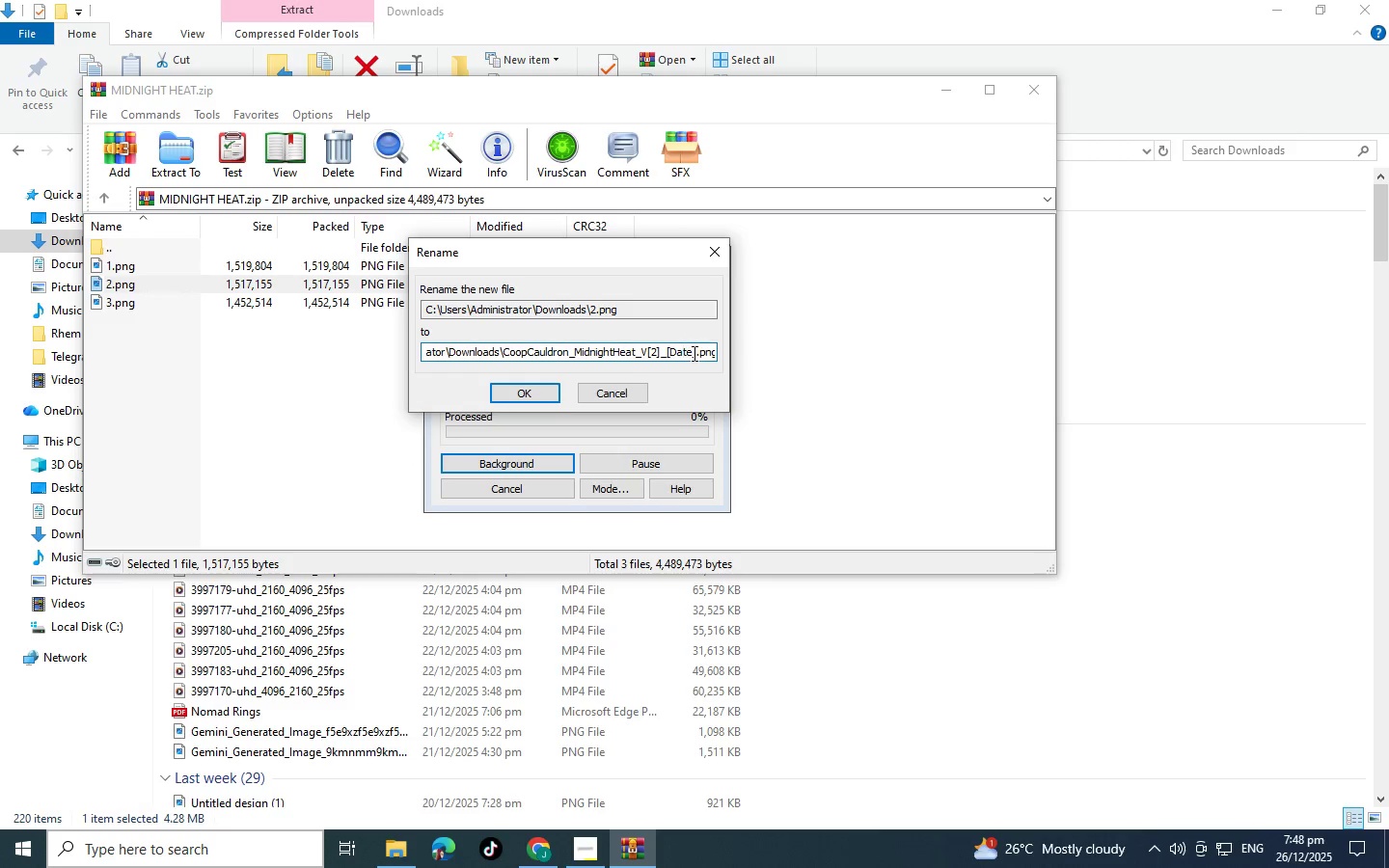 
left_click_drag(start_coordinate=[693, 353], to_coordinate=[668, 352])
 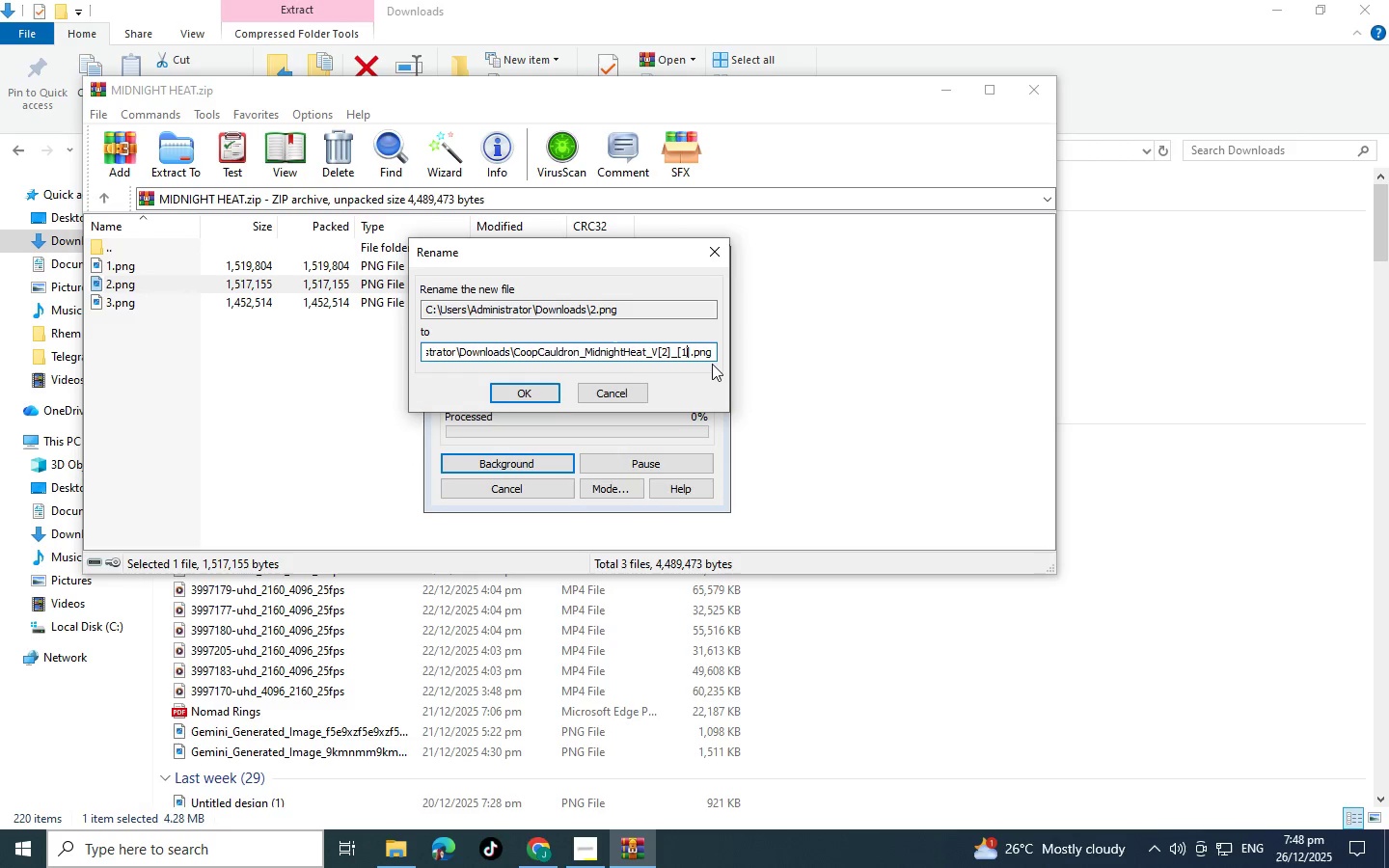 
type(12-26-25)
 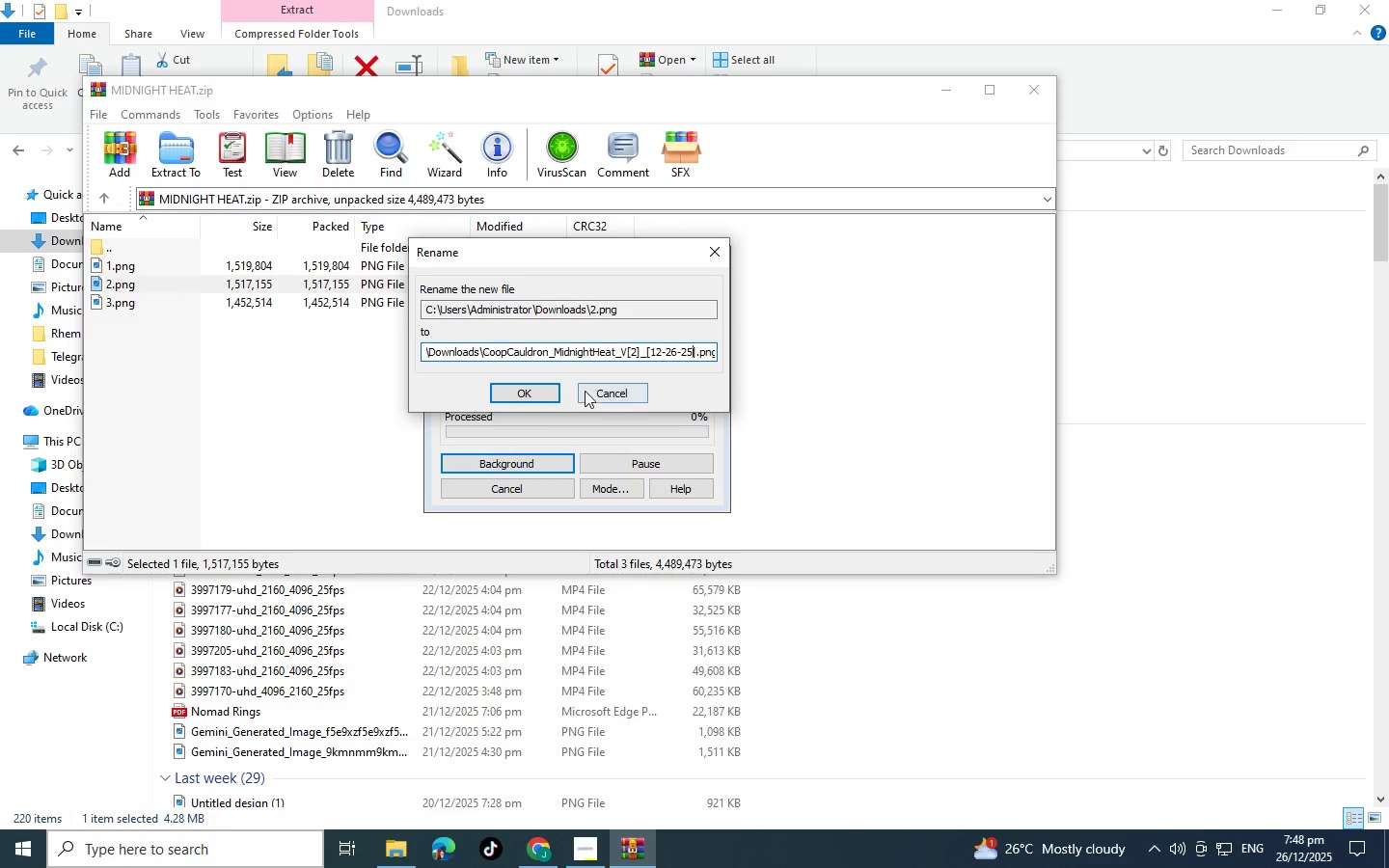 
left_click([531, 391])